 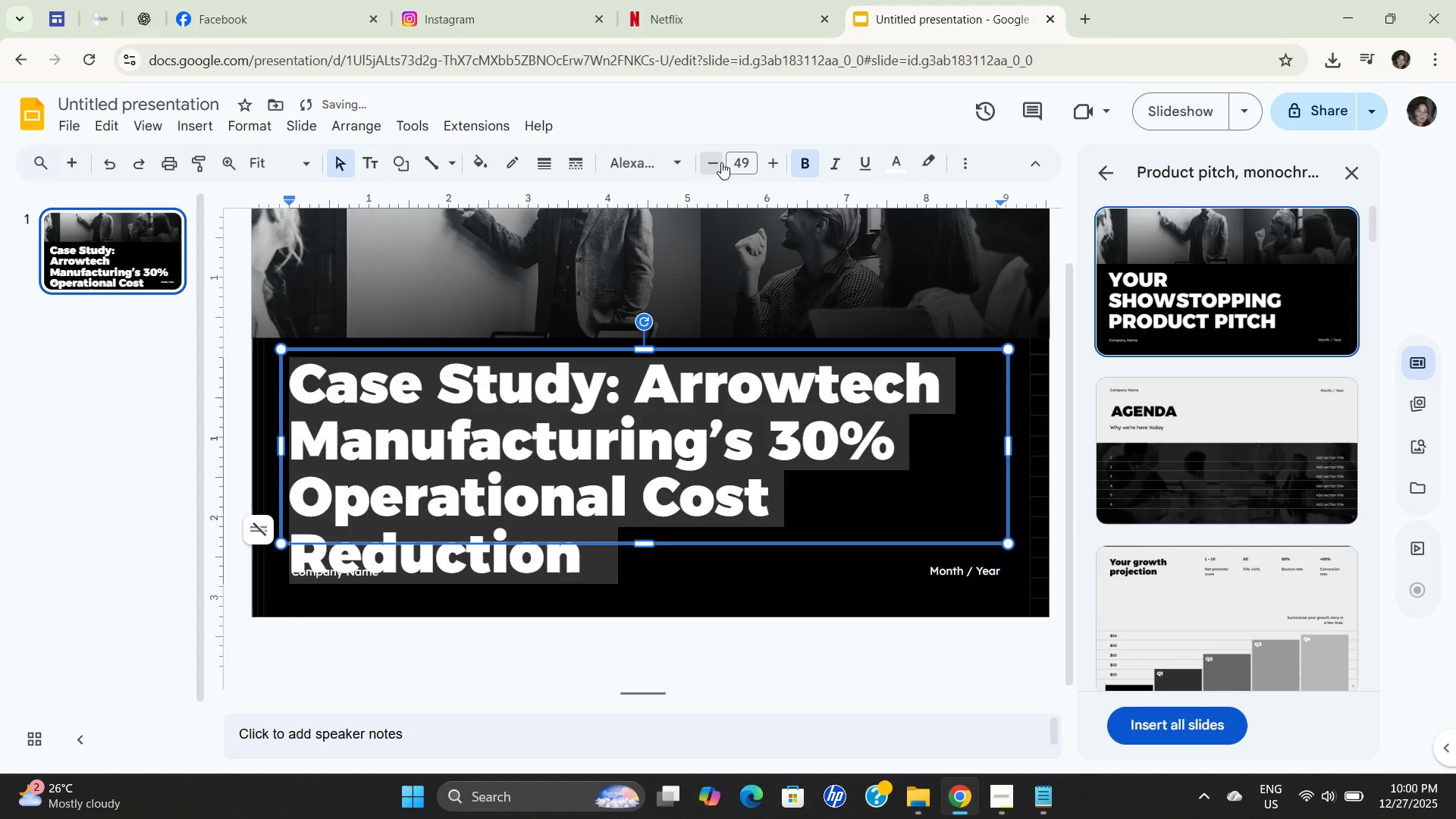 
triple_click([721, 162])
 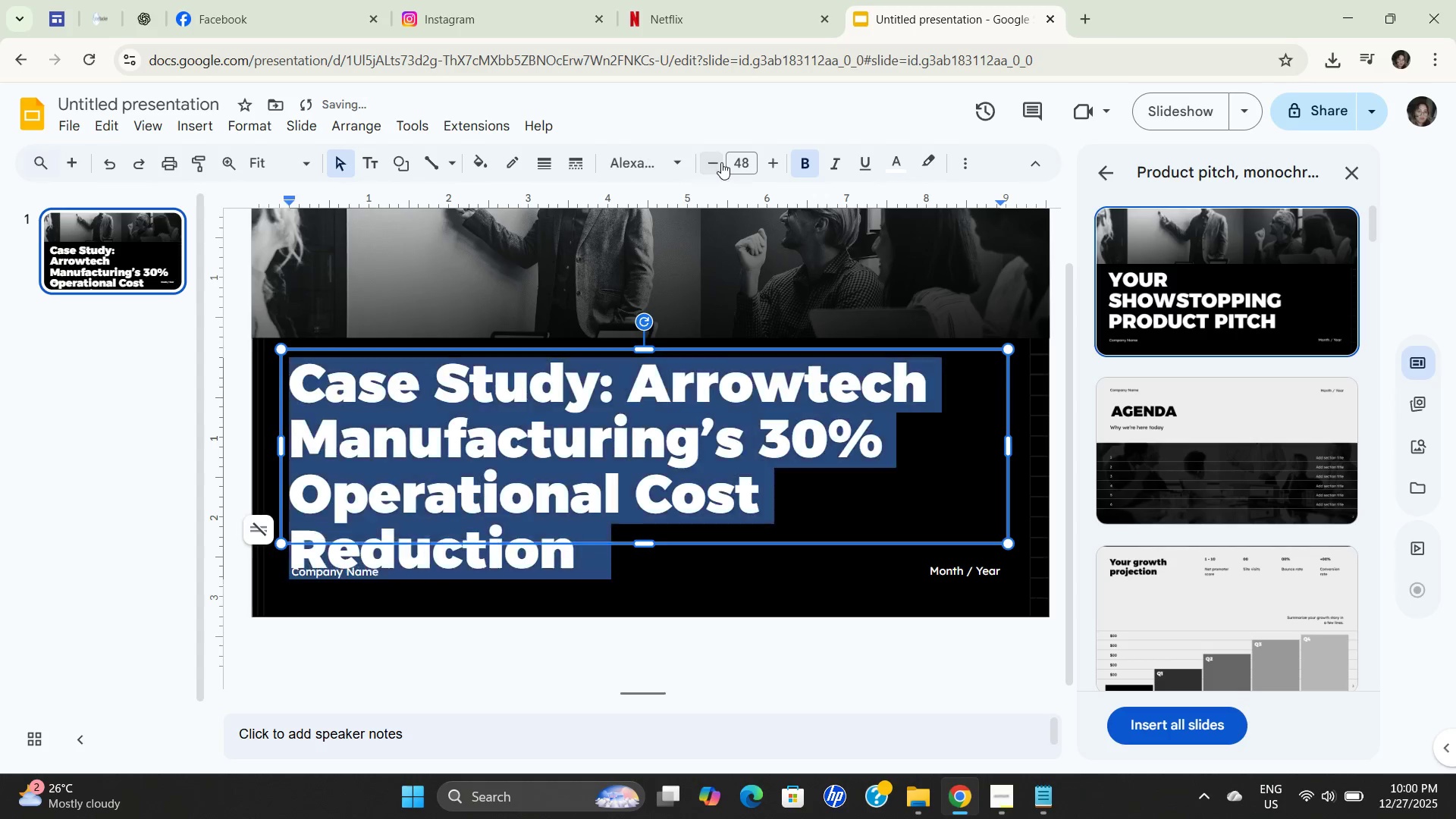 
triple_click([721, 162])
 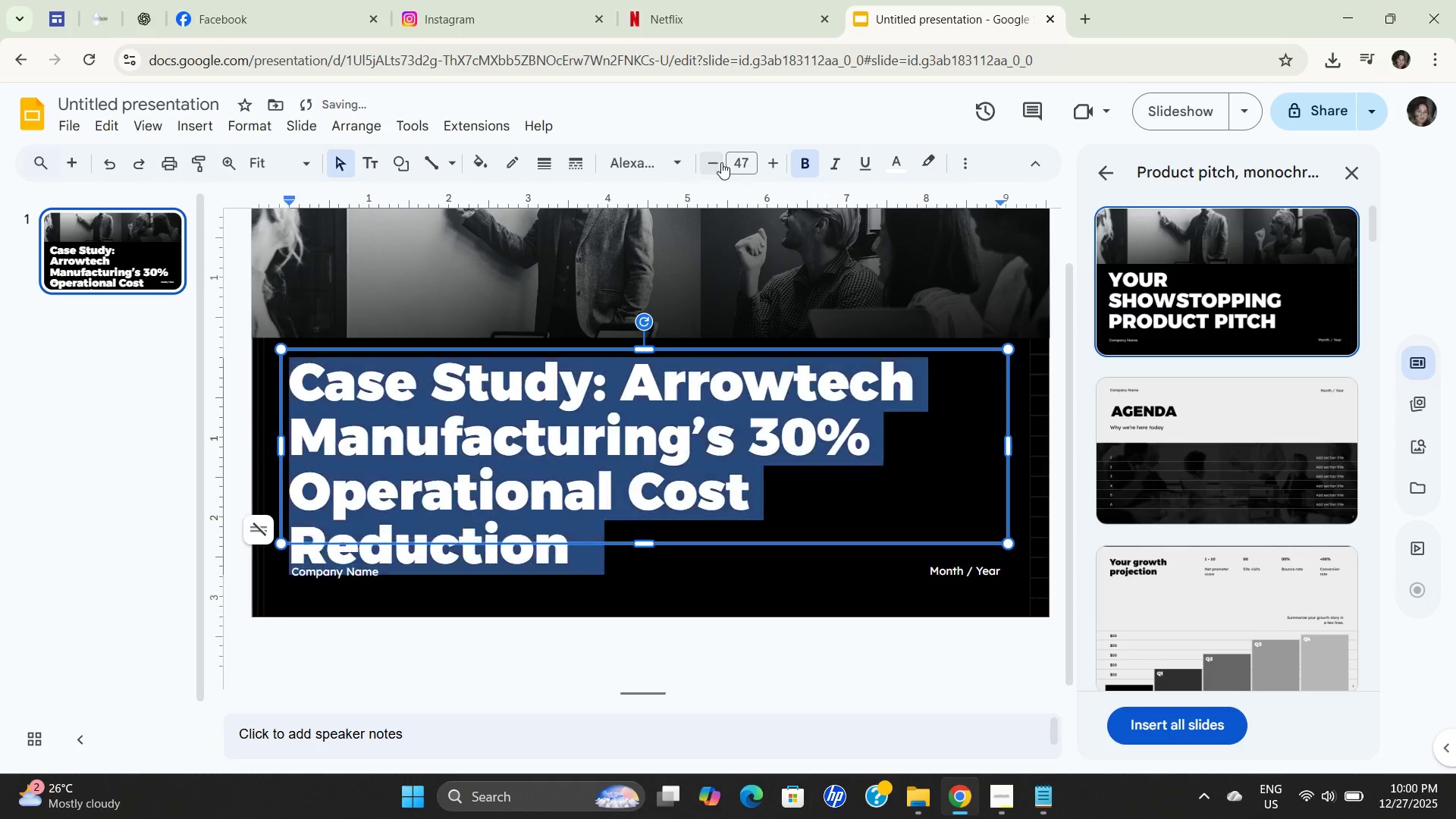 
triple_click([721, 162])
 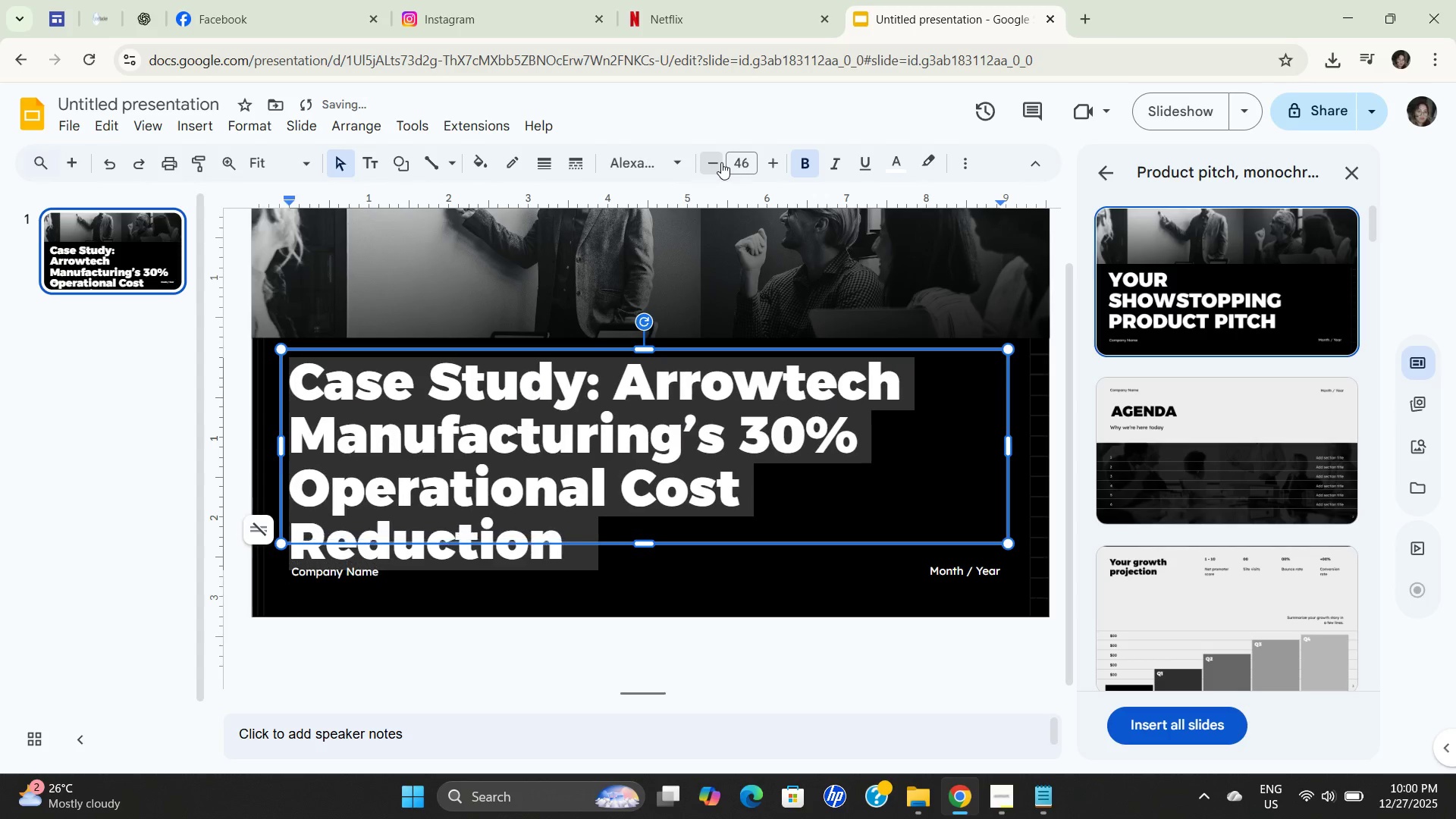 
triple_click([721, 162])
 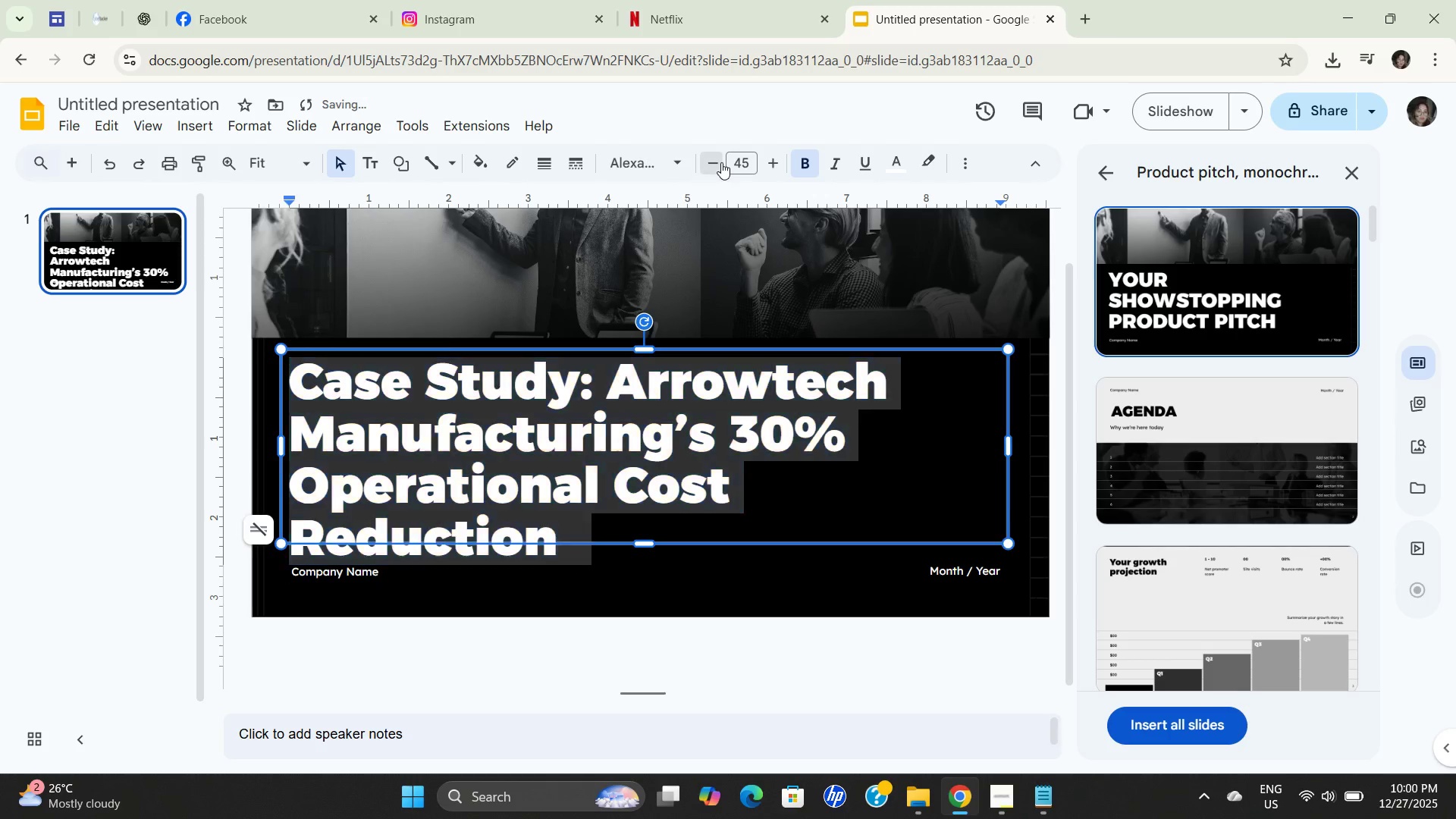 
triple_click([721, 162])
 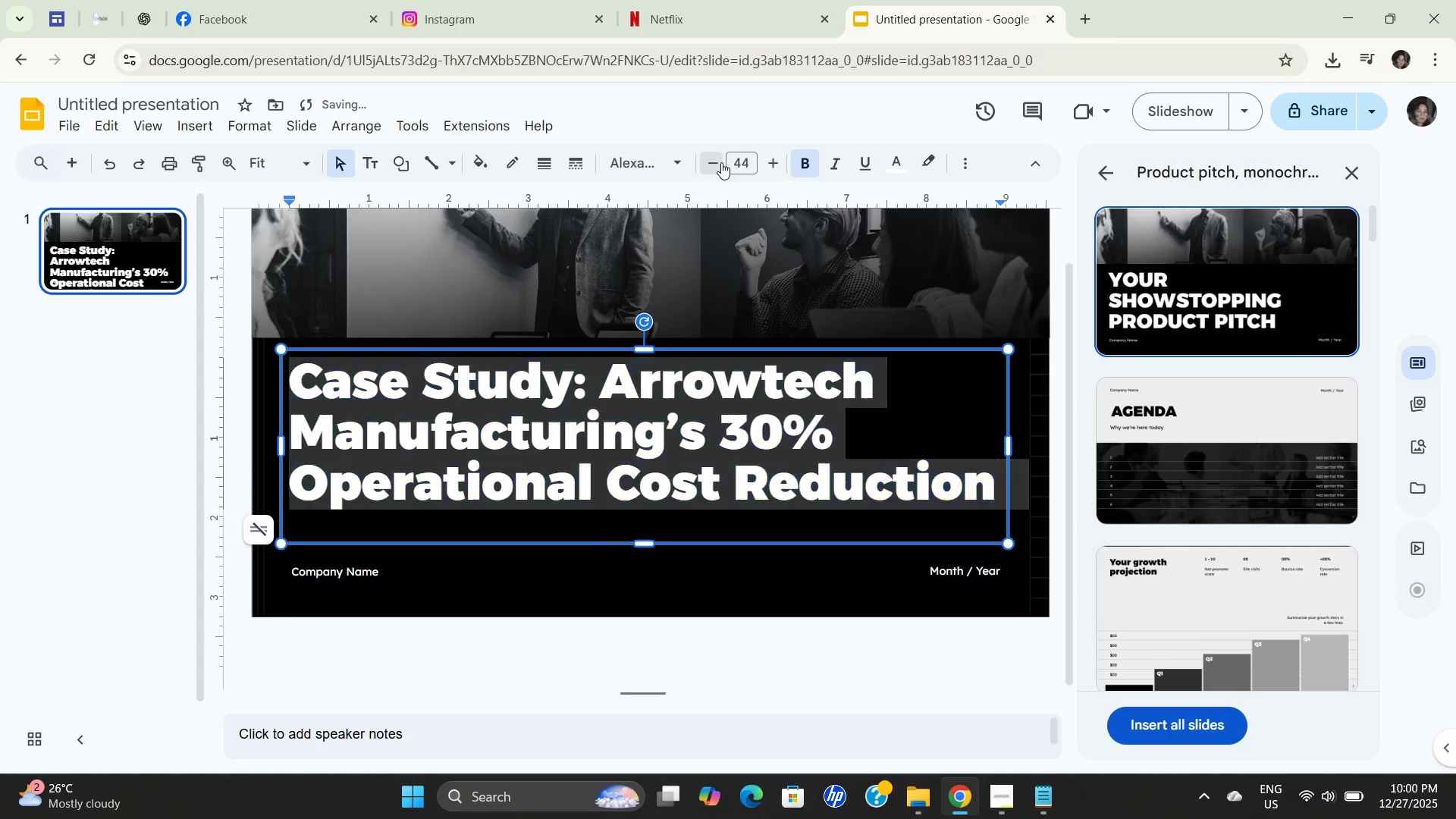 
triple_click([721, 162])
 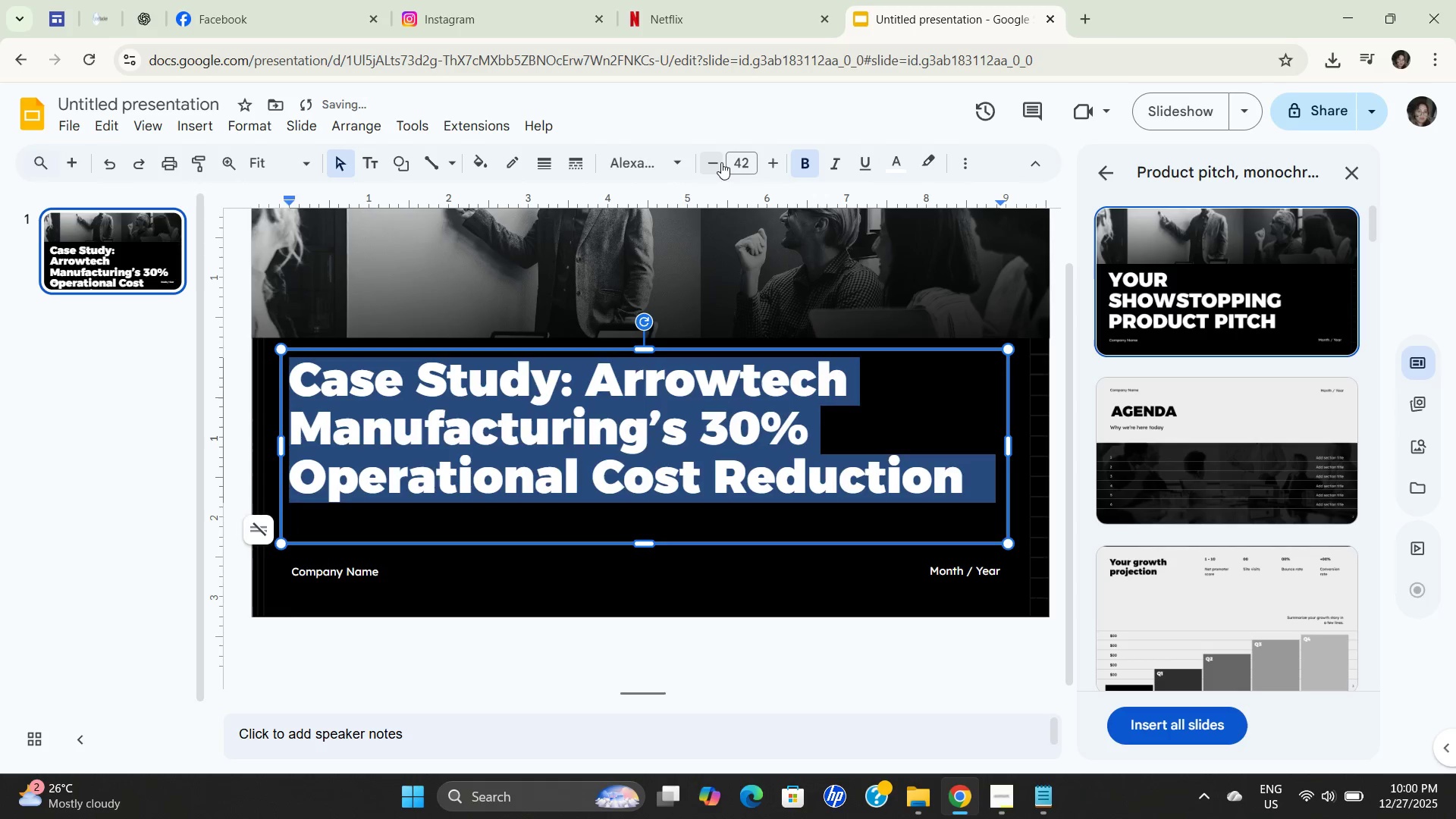 
double_click([721, 162])
 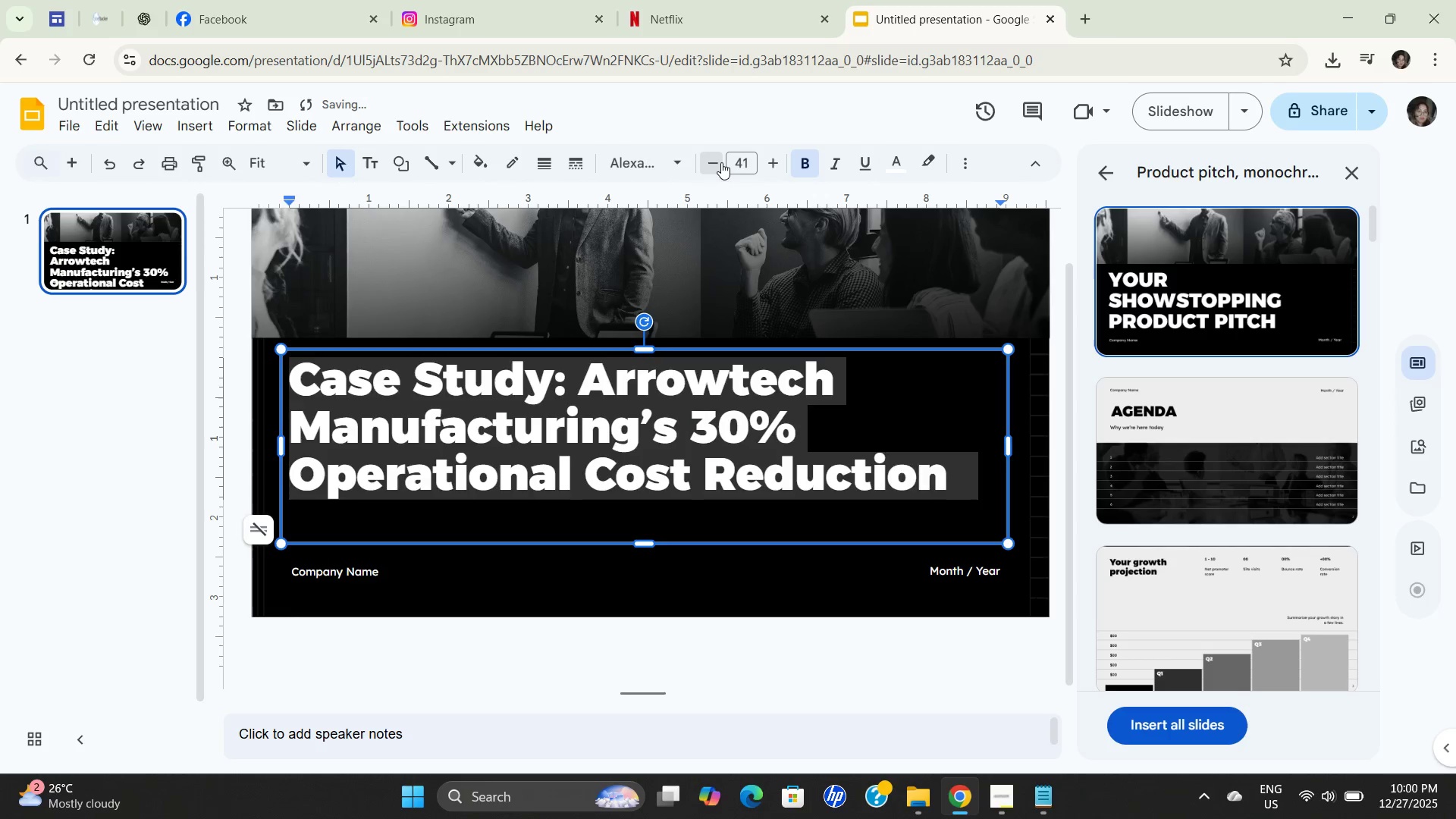 
triple_click([721, 162])
 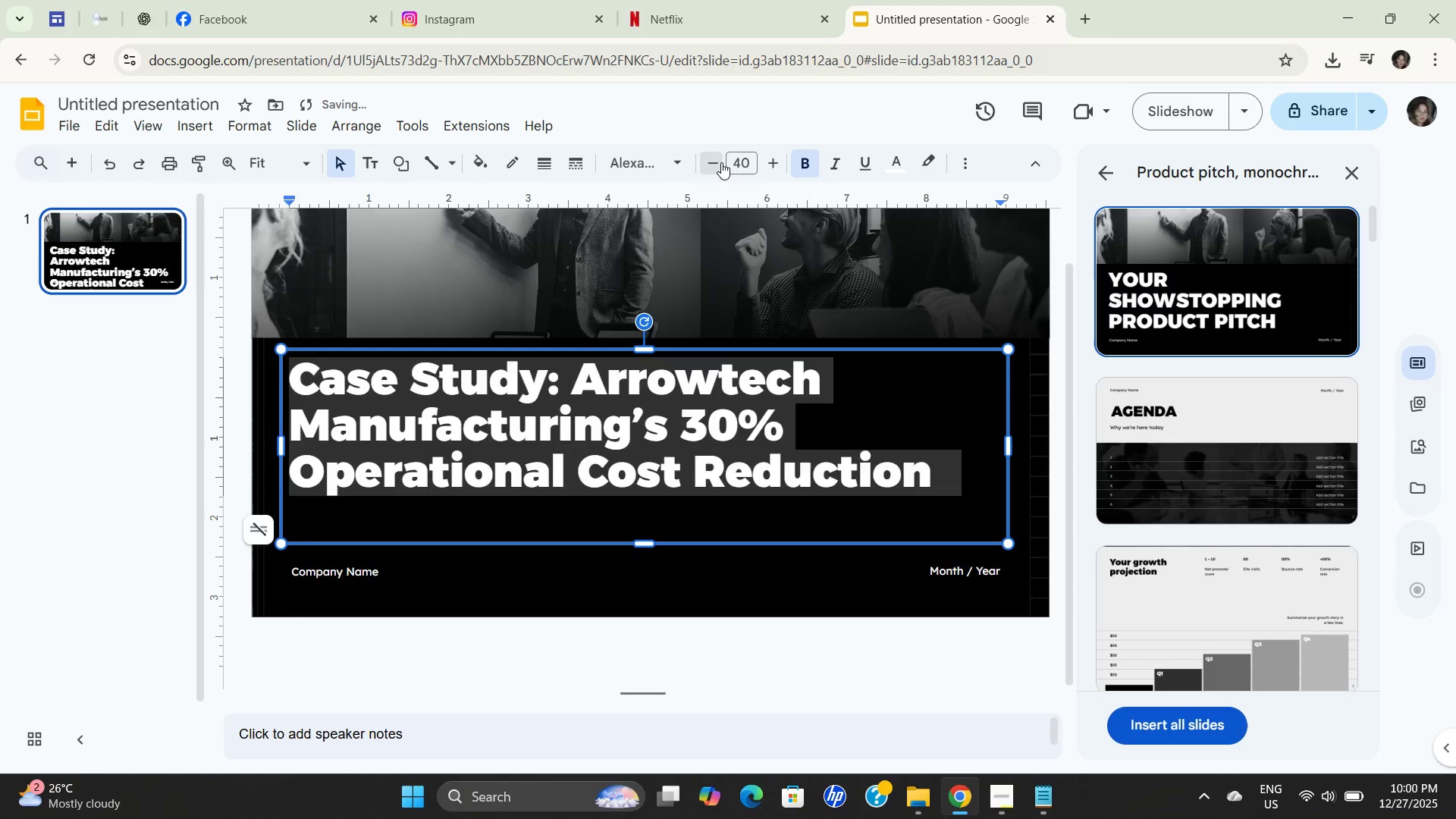 
triple_click([721, 162])
 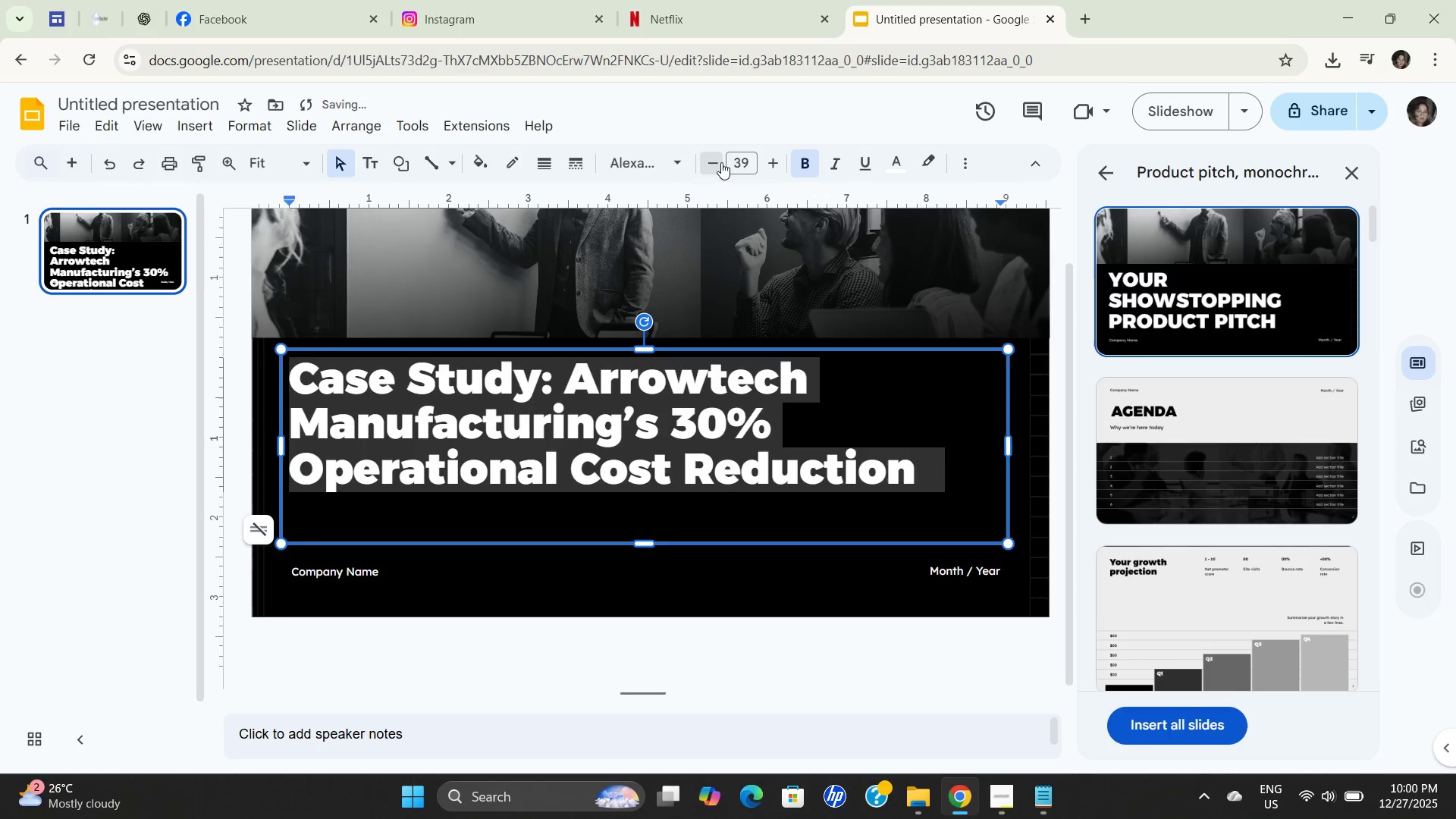 
triple_click([721, 162])
 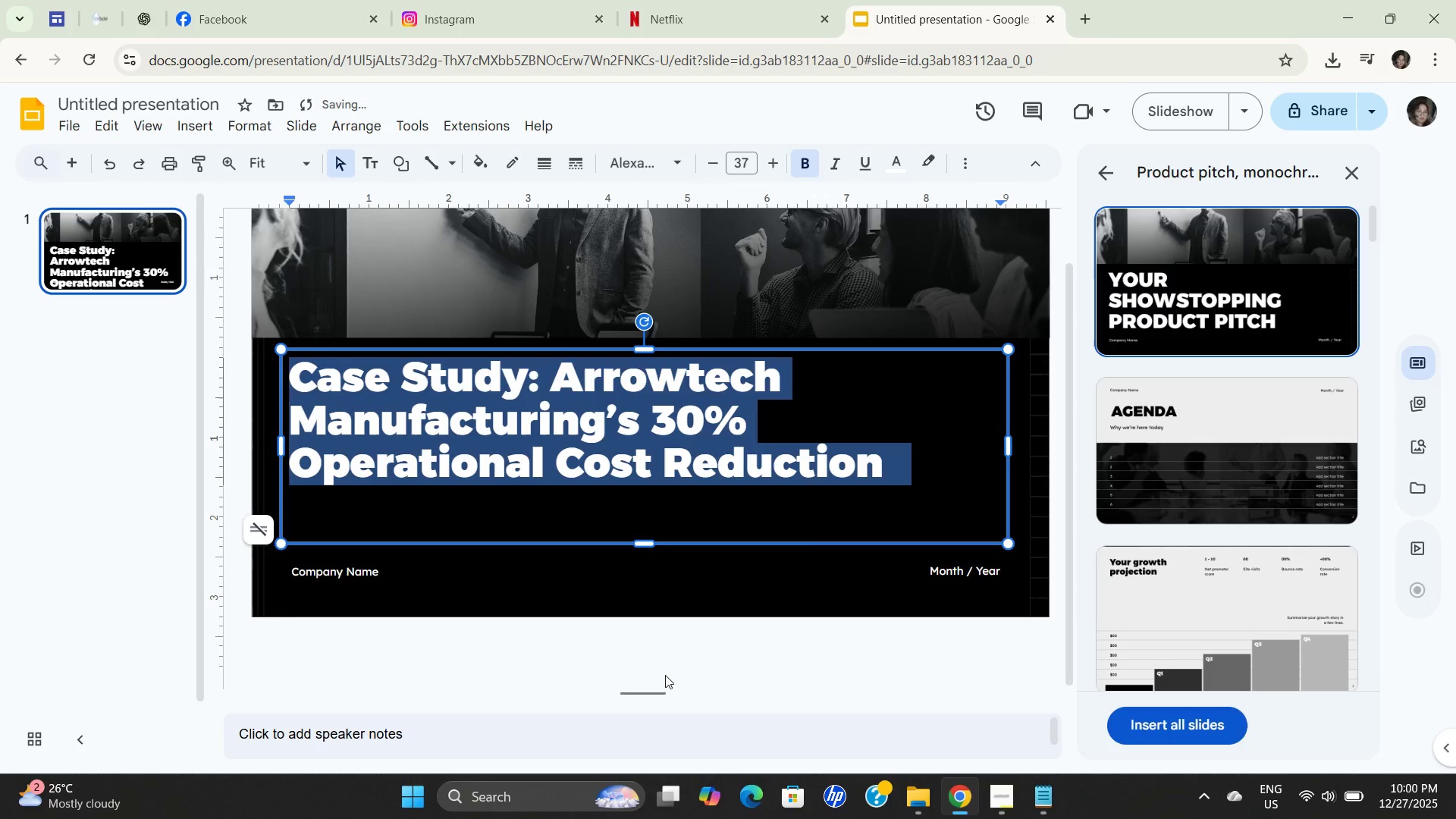 
left_click([719, 622])
 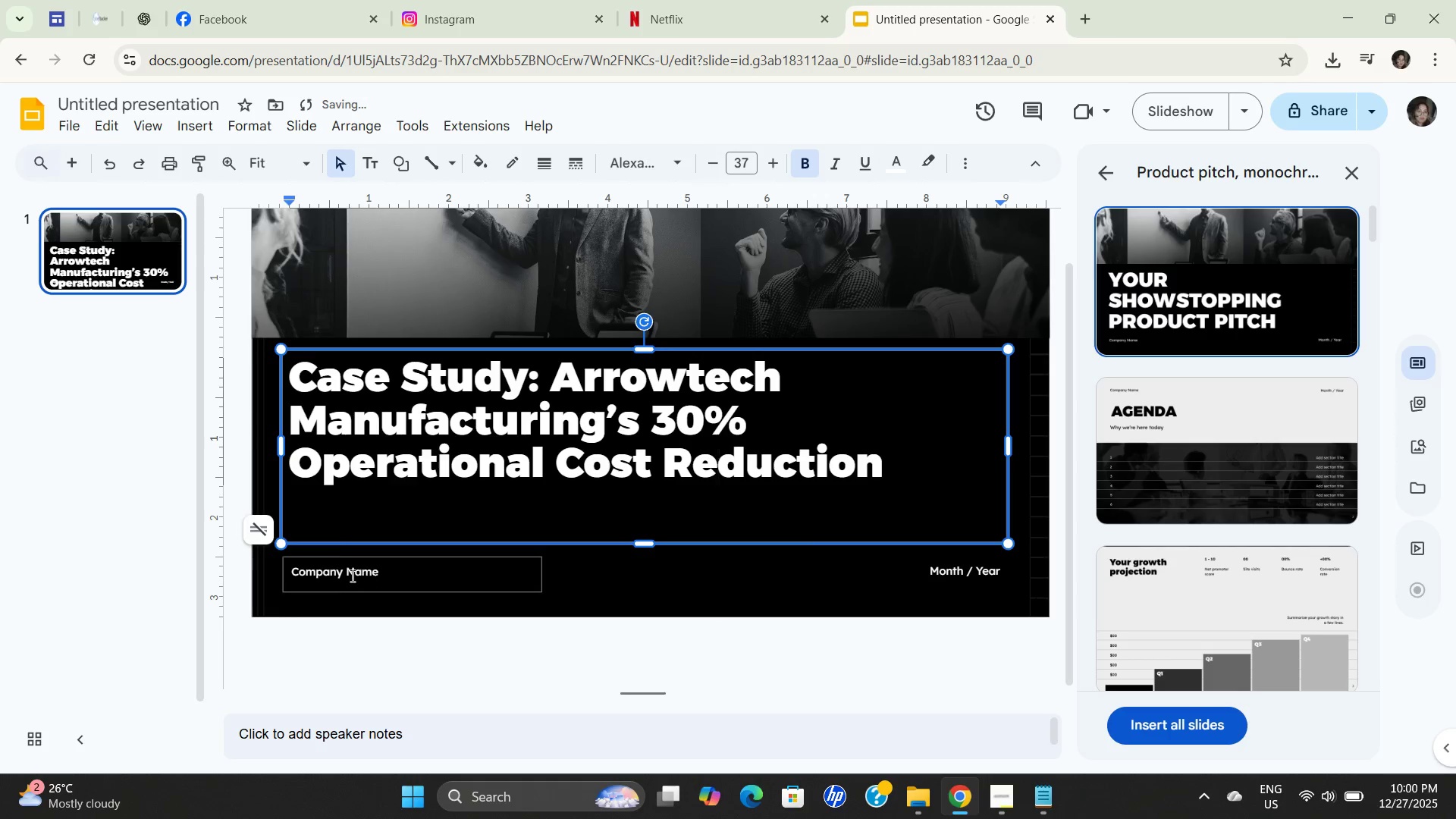 
double_click([348, 576])
 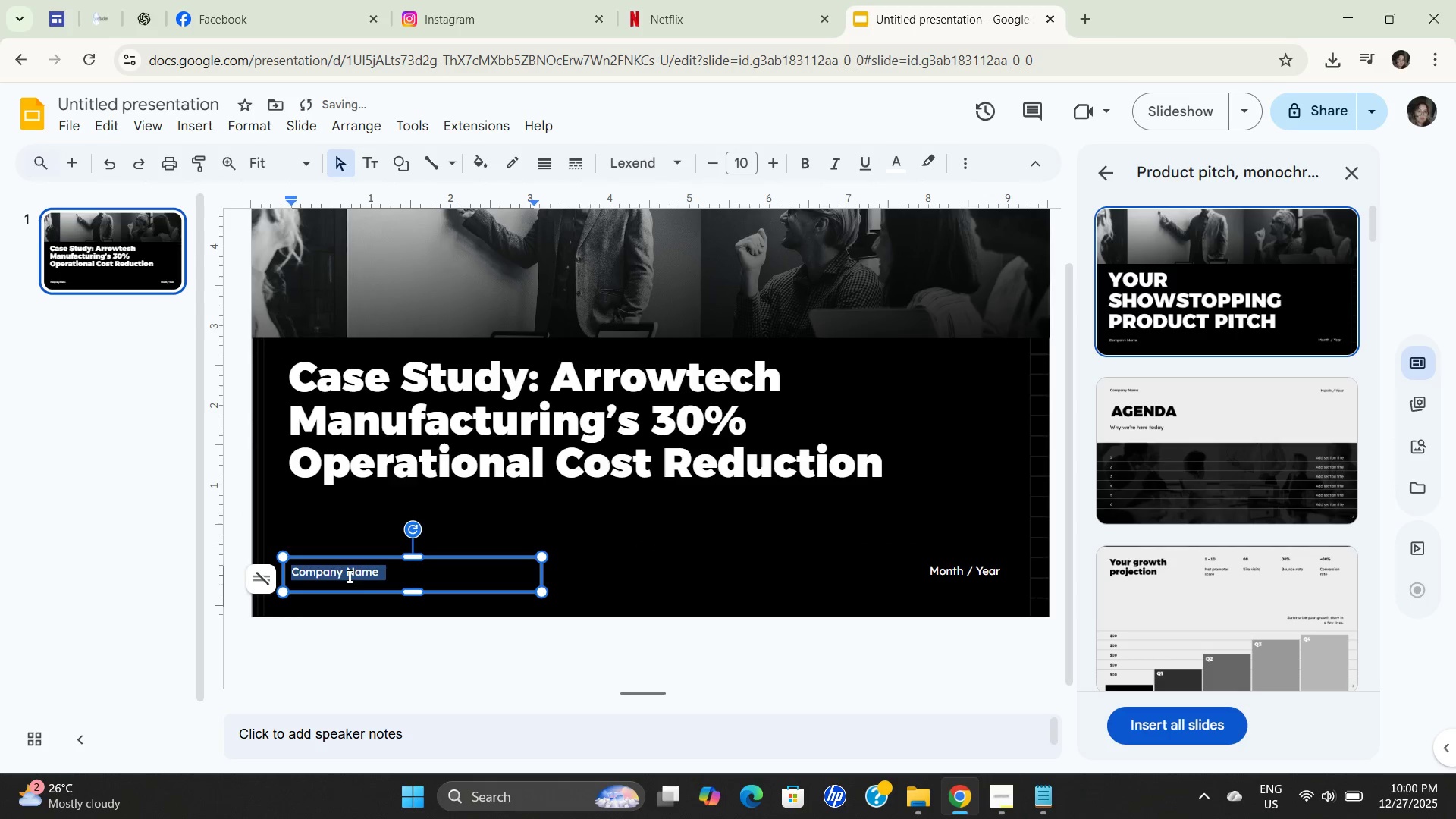 
triple_click([348, 576])
 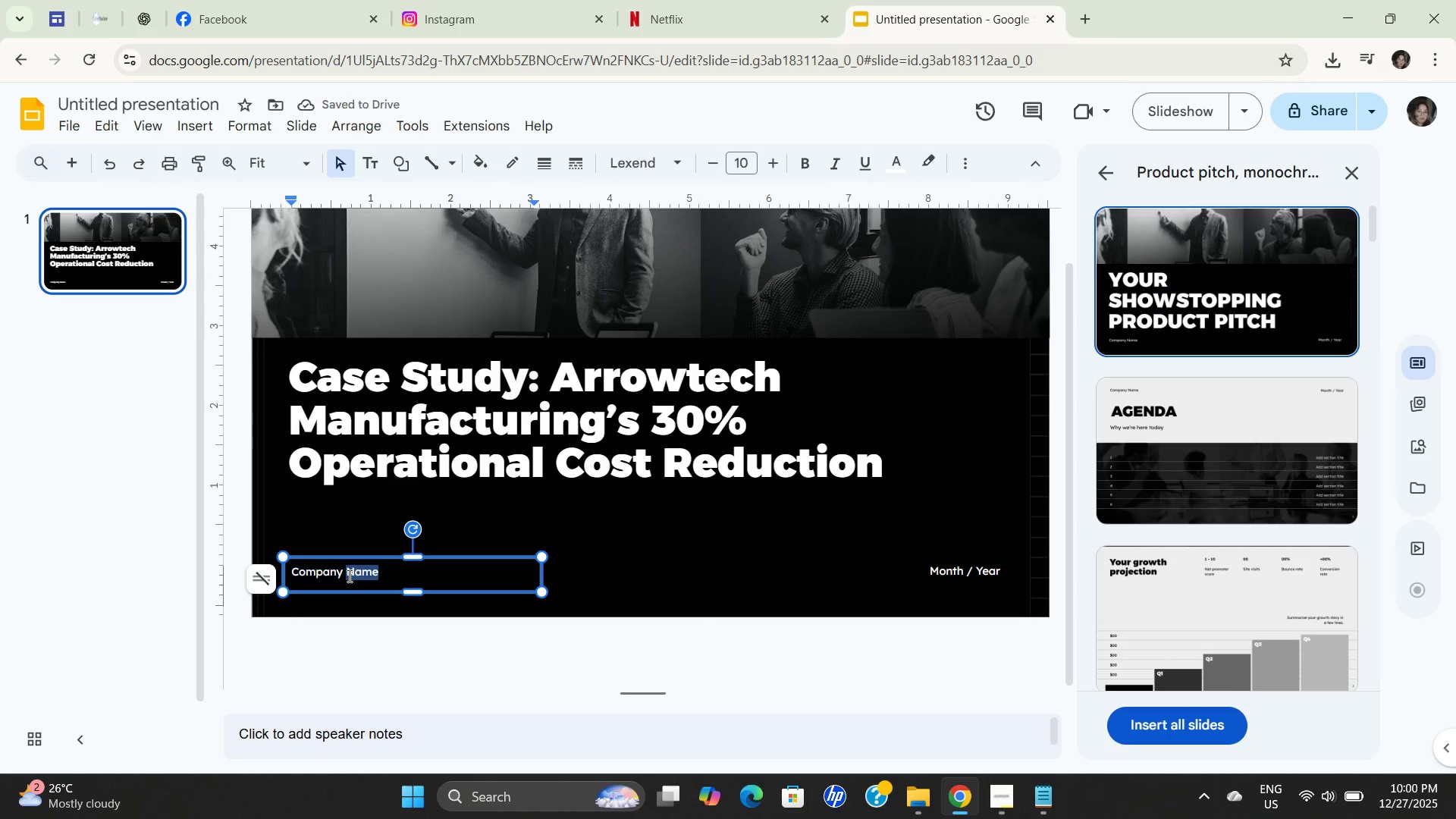 
triple_click([348, 576])
 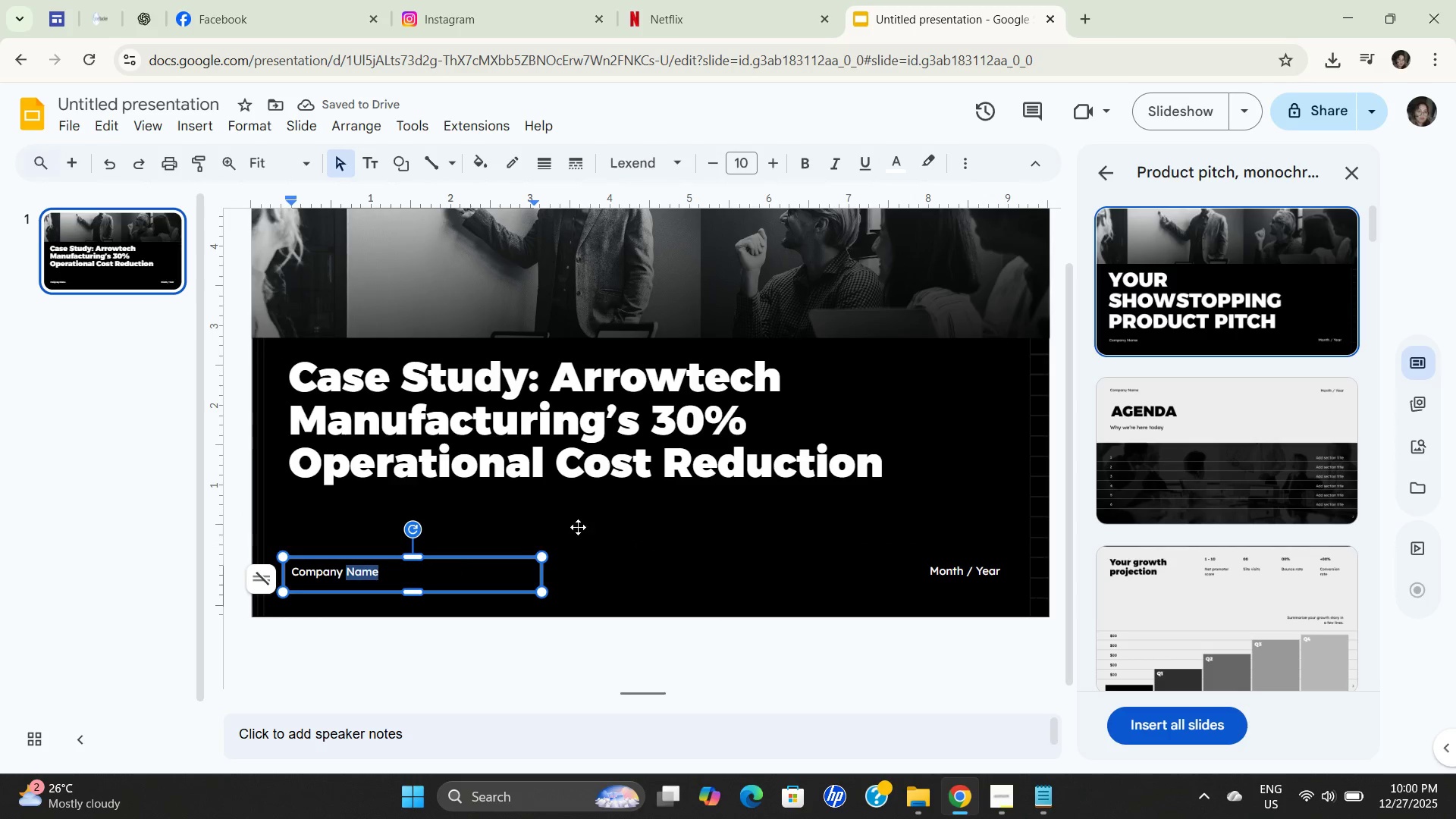 
left_click([616, 491])
 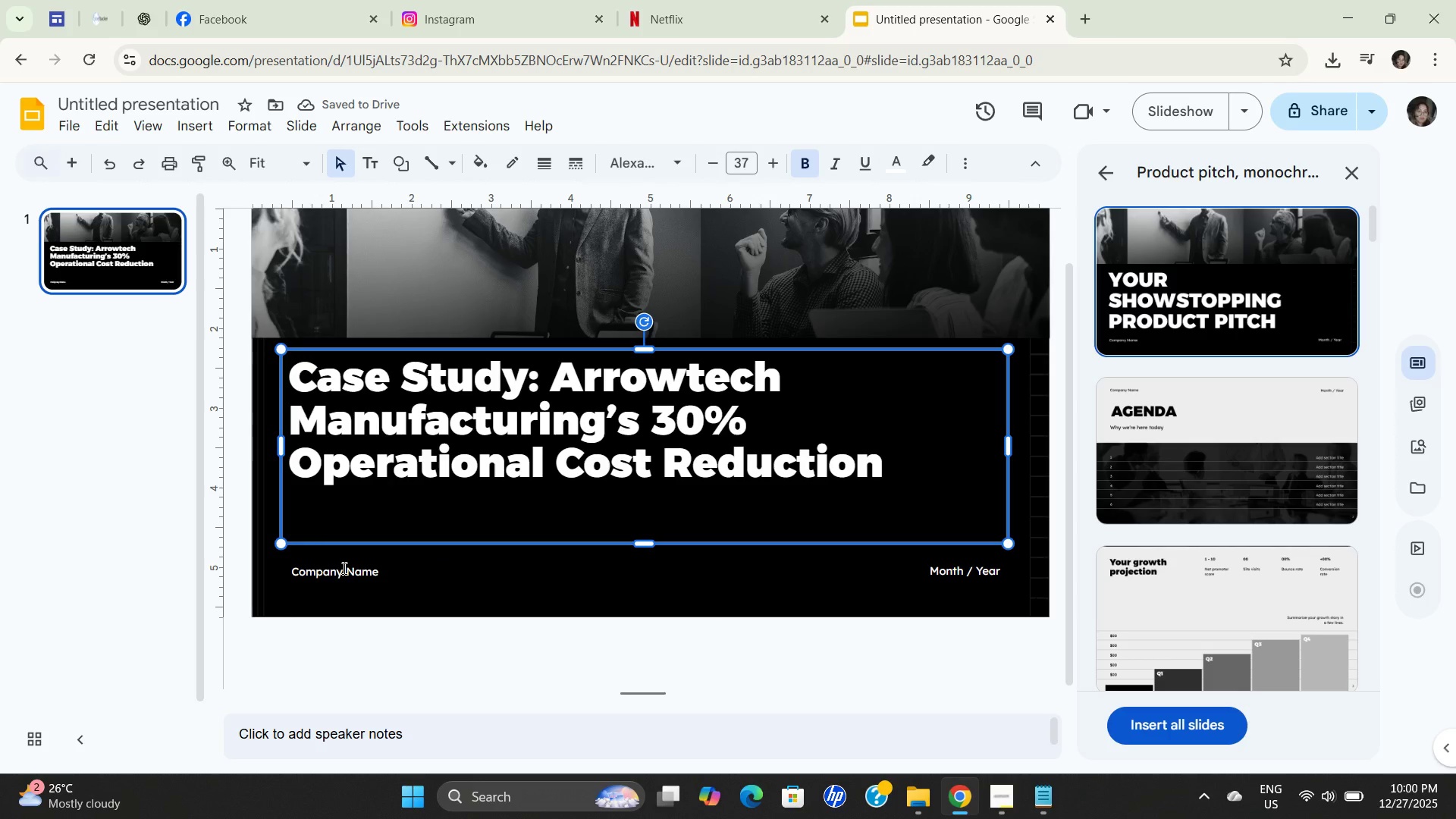 
double_click([343, 568])
 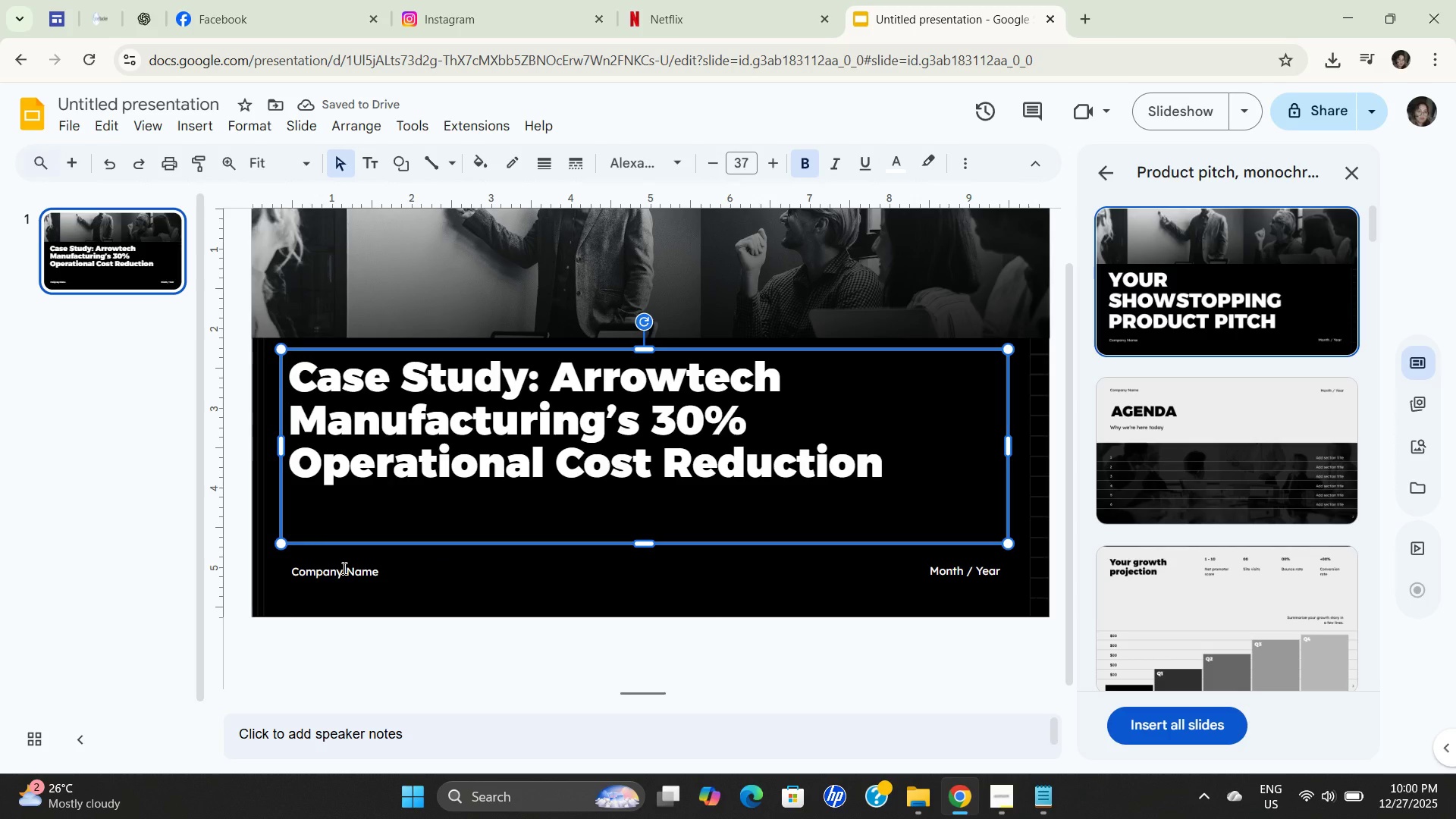 
triple_click([343, 568])
 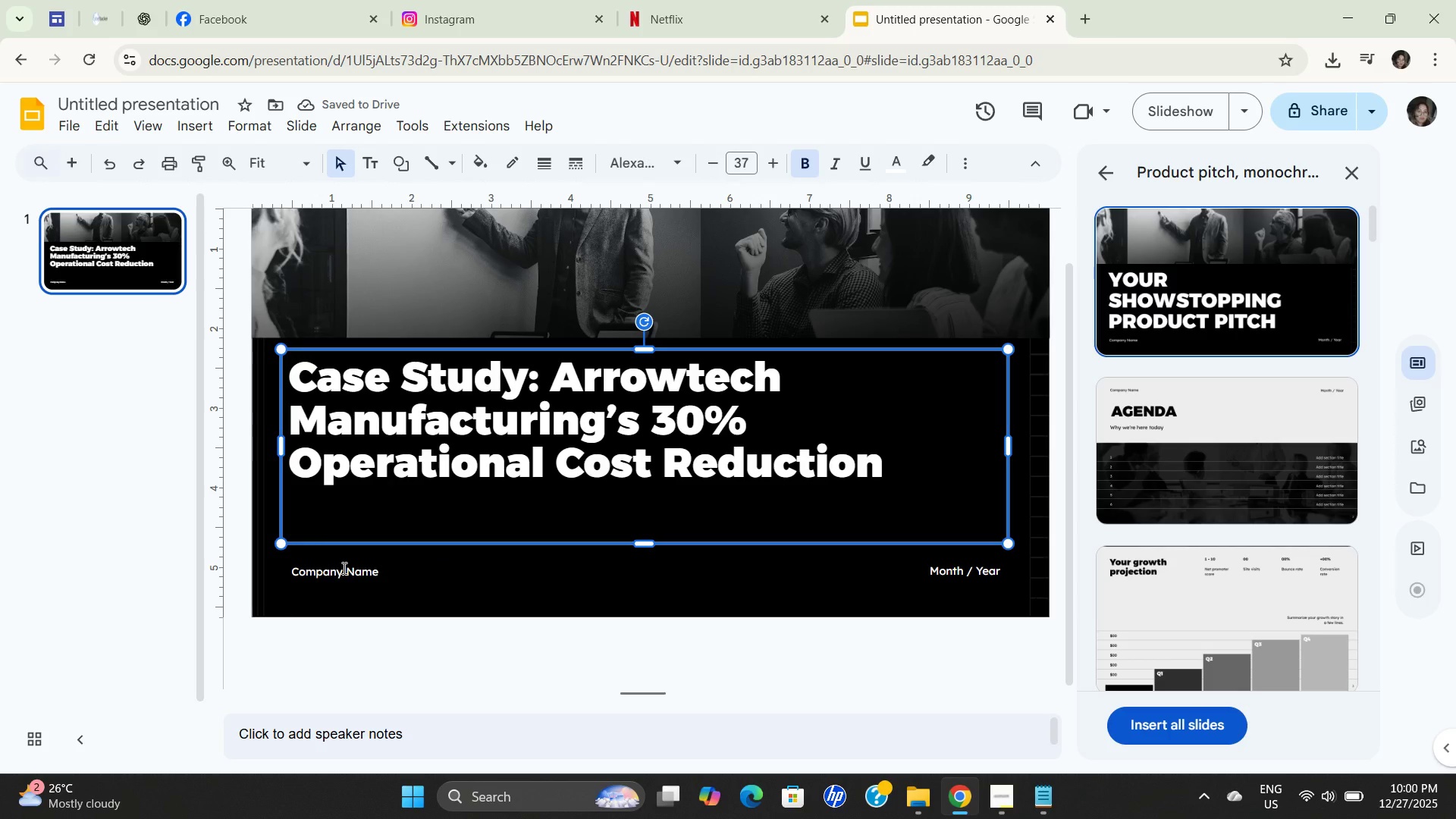 
triple_click([343, 568])
 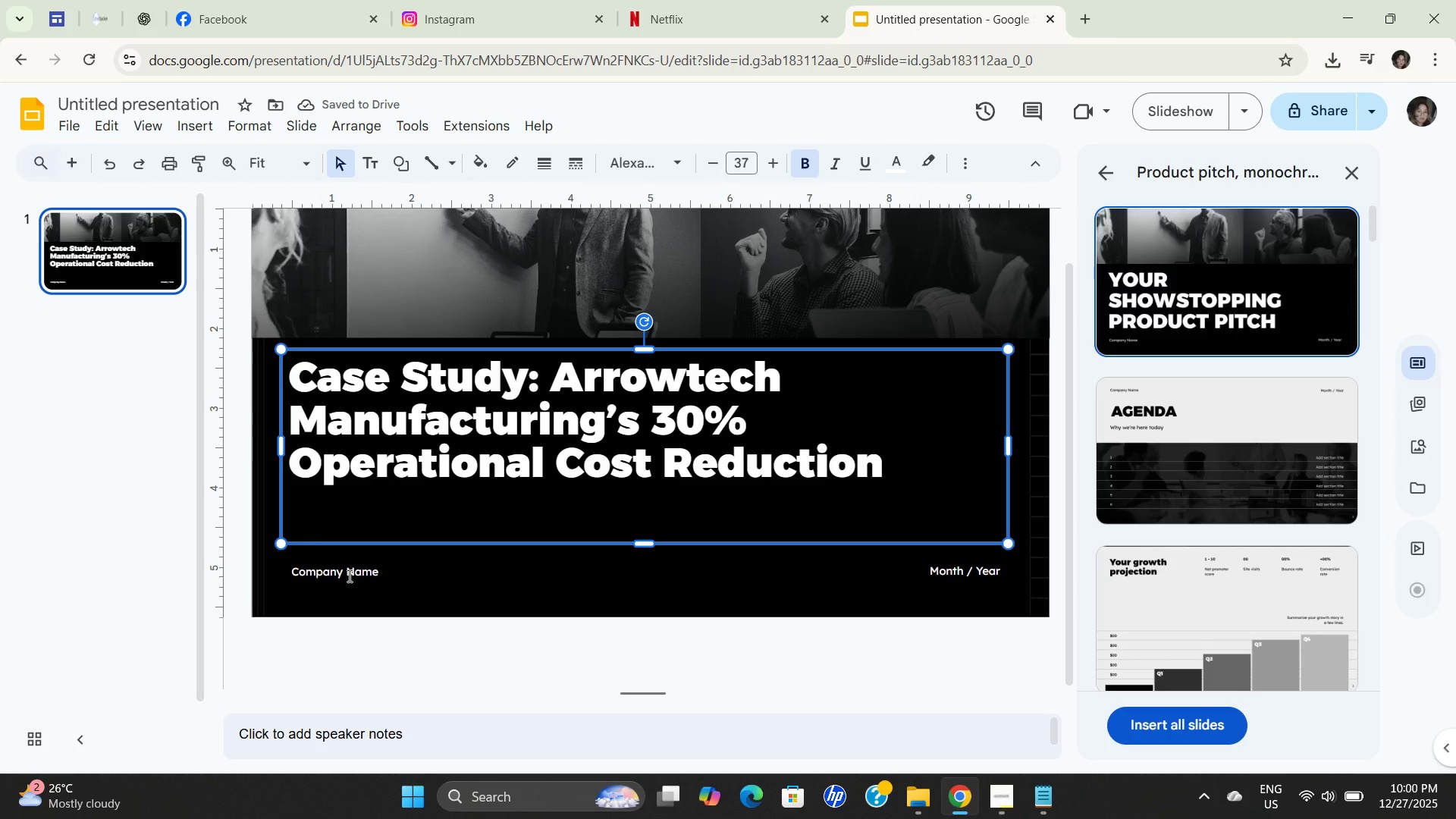 
triple_click([348, 576])
 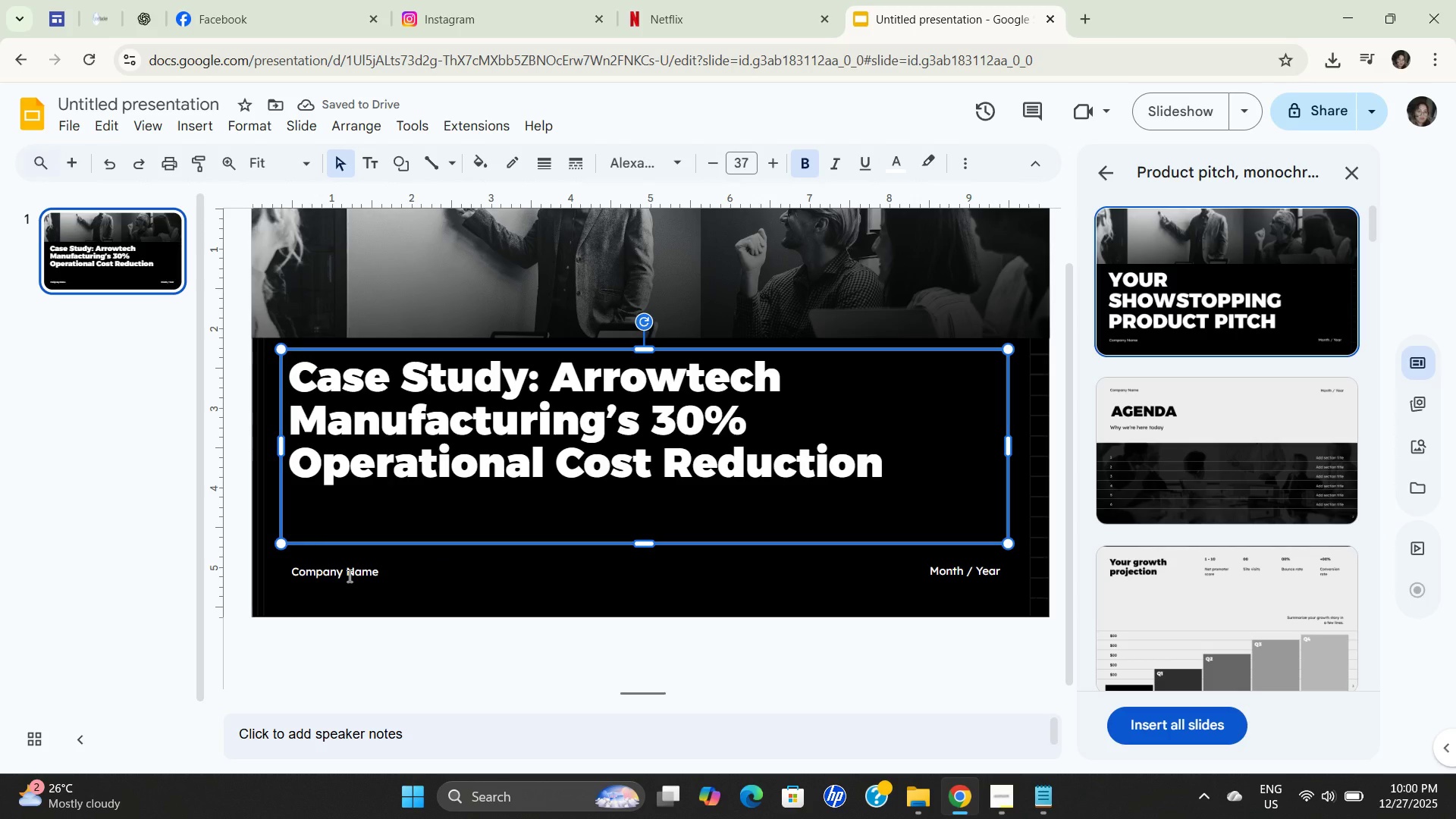 
triple_click([348, 576])
 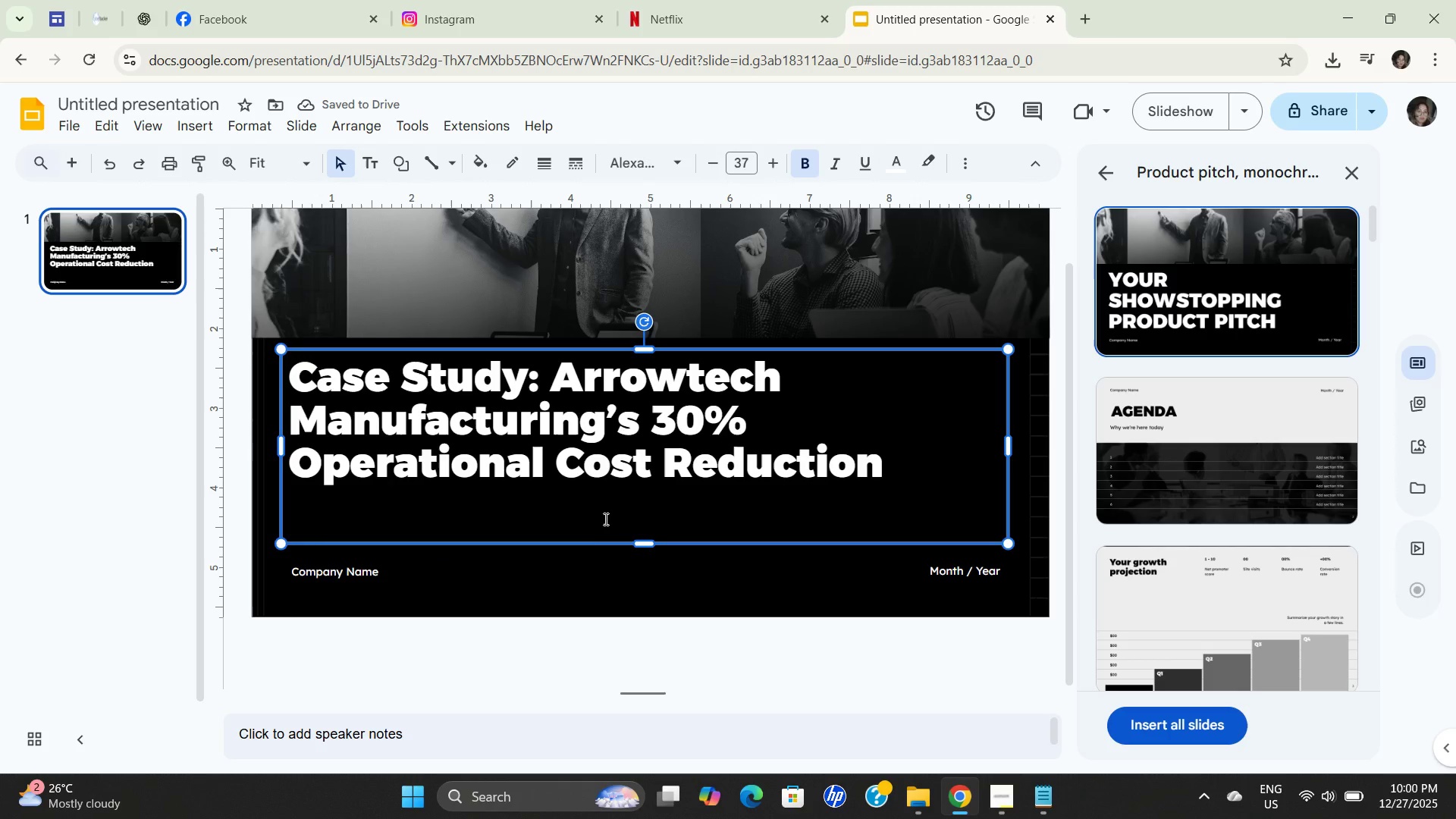 
left_click([604, 519])
 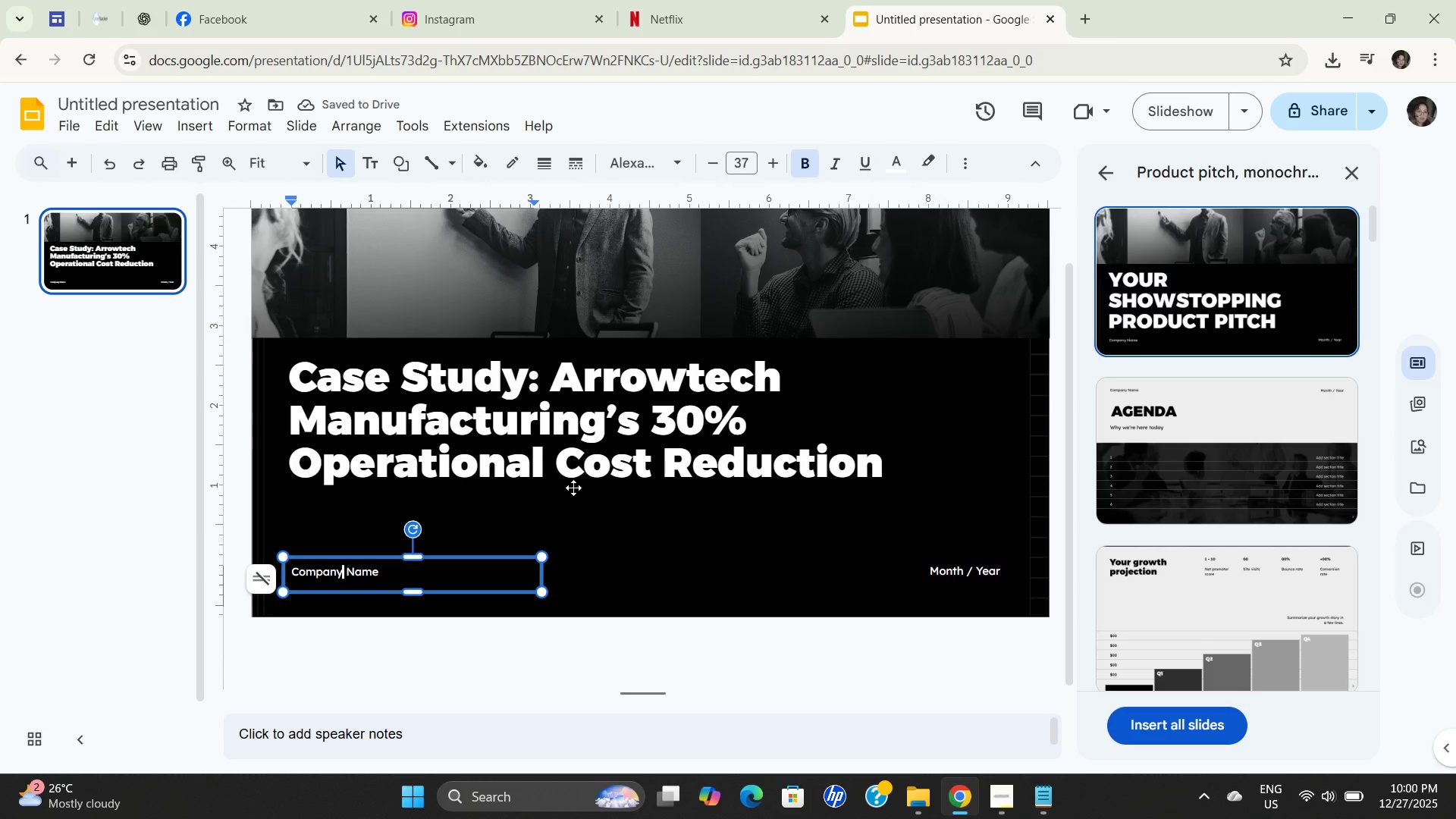 
left_click([594, 406])
 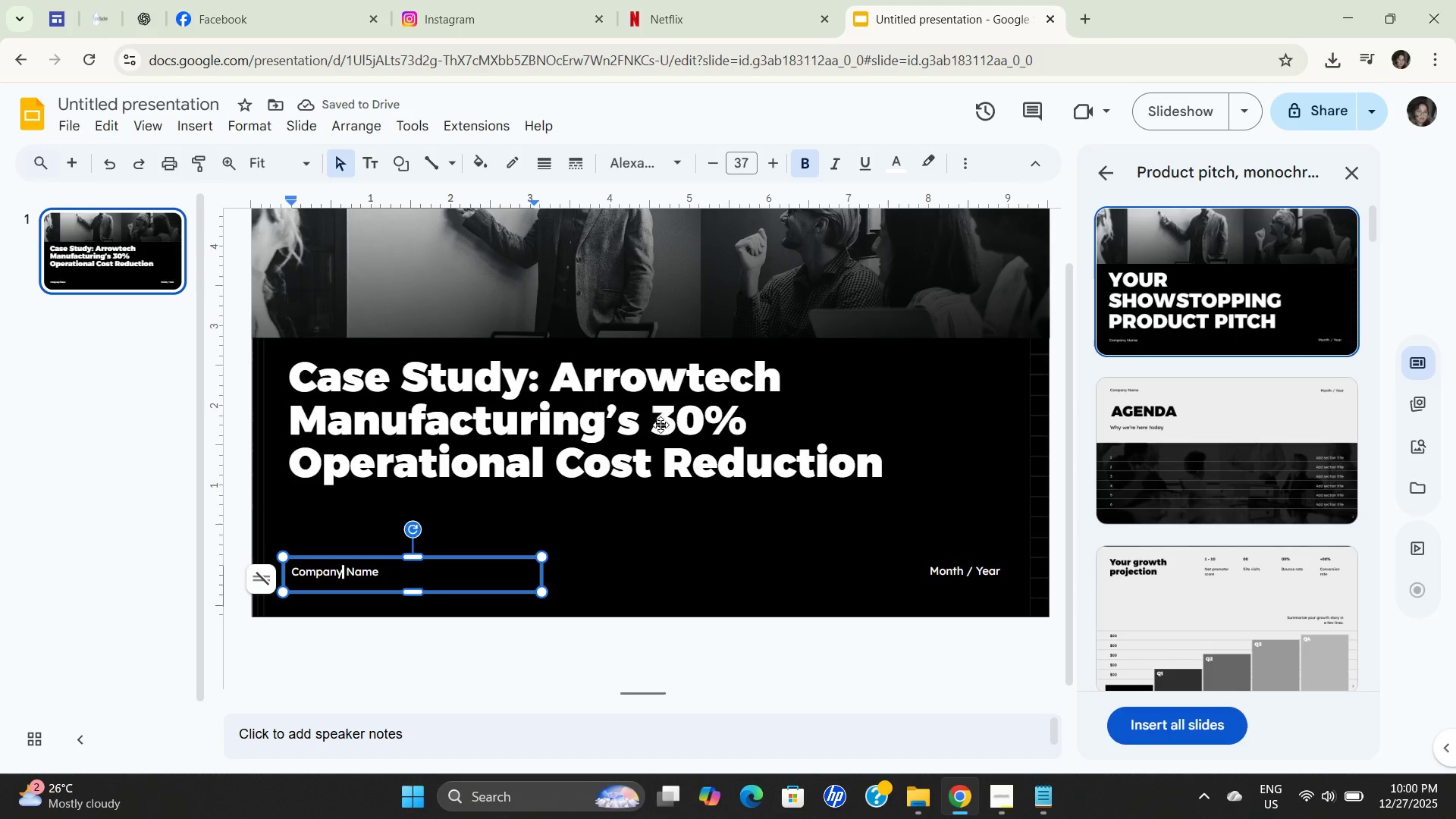 
left_click([667, 425])
 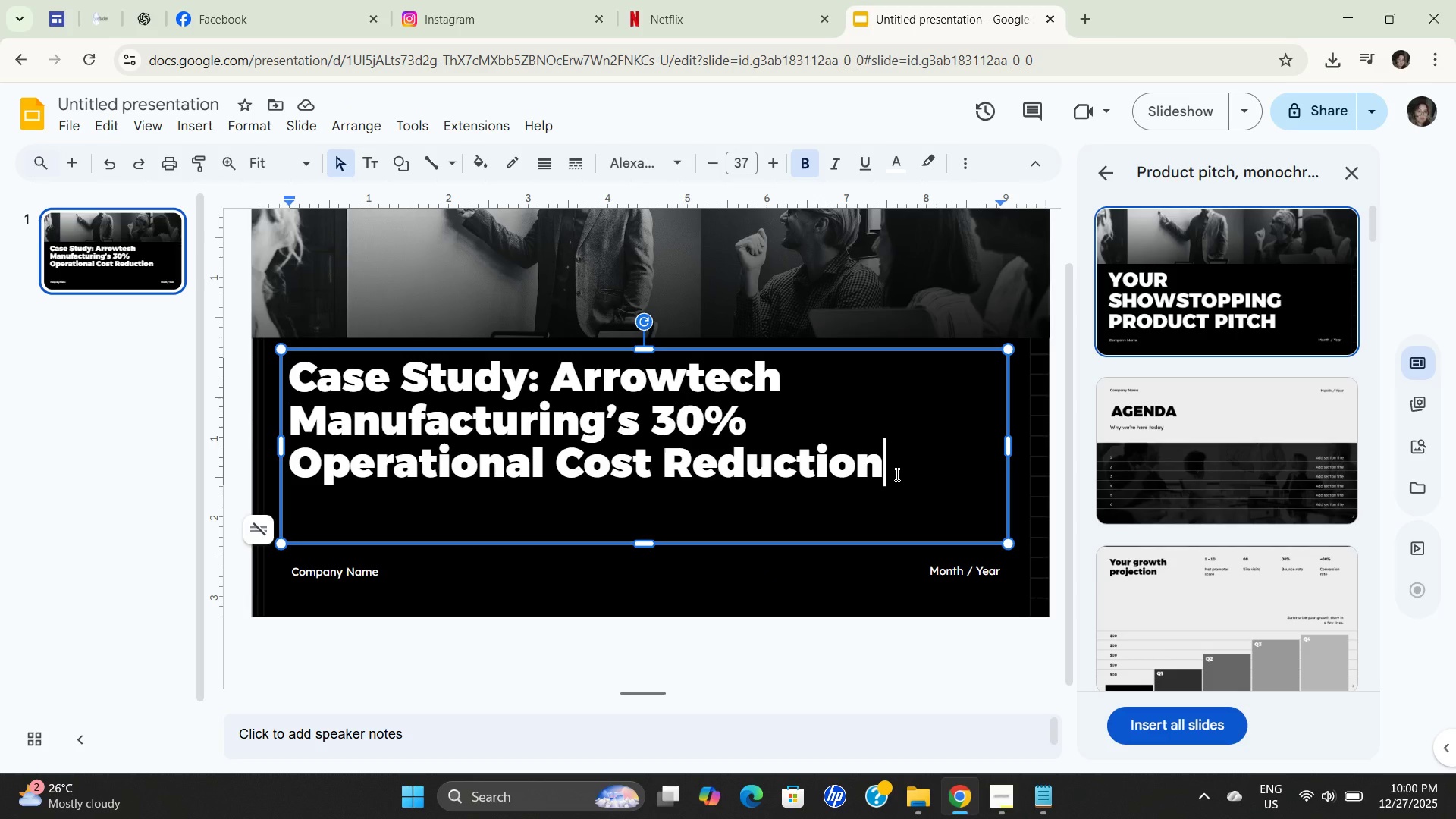 
key(Space)
 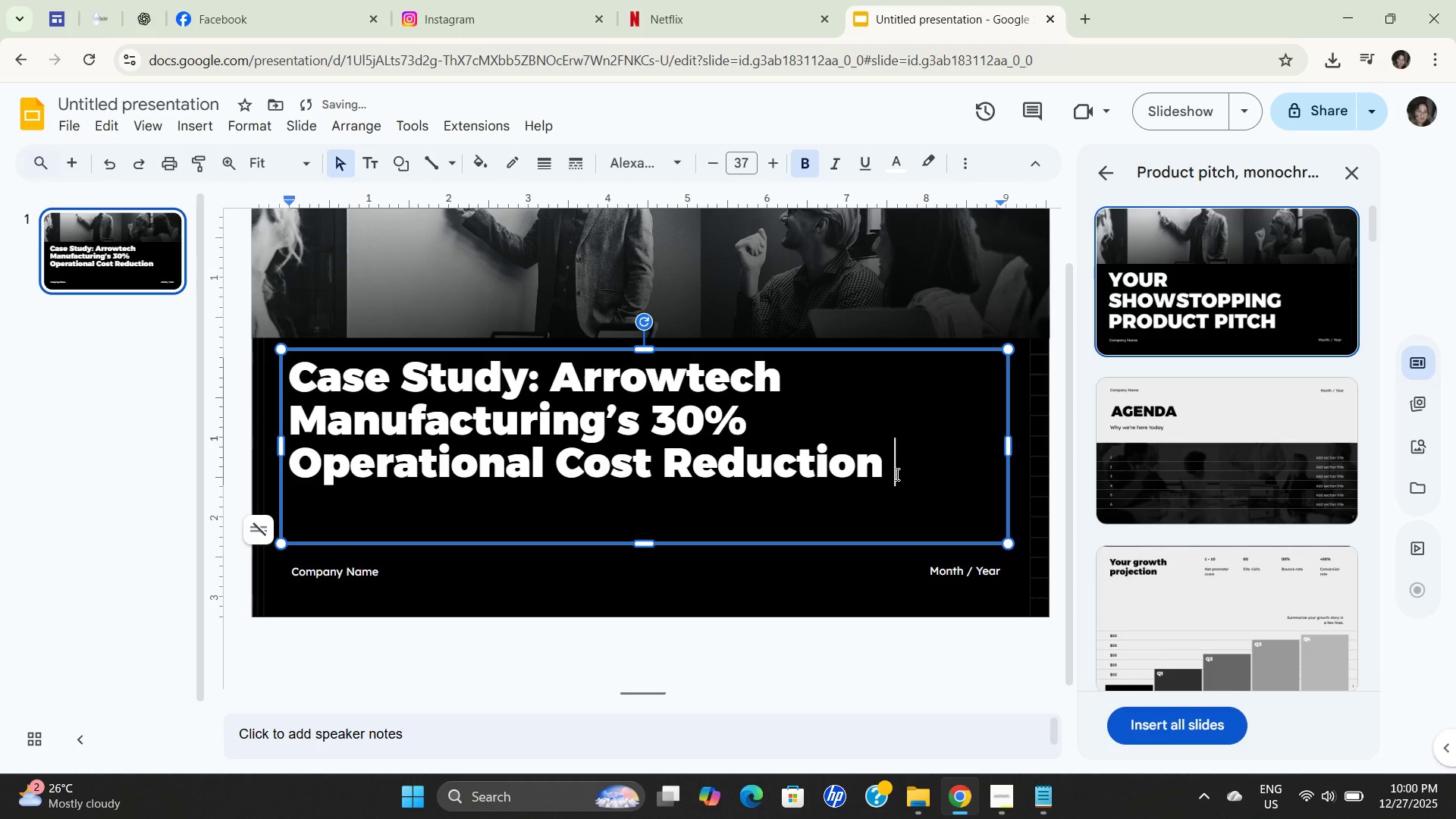 
key(Shift+ShiftLeft)
 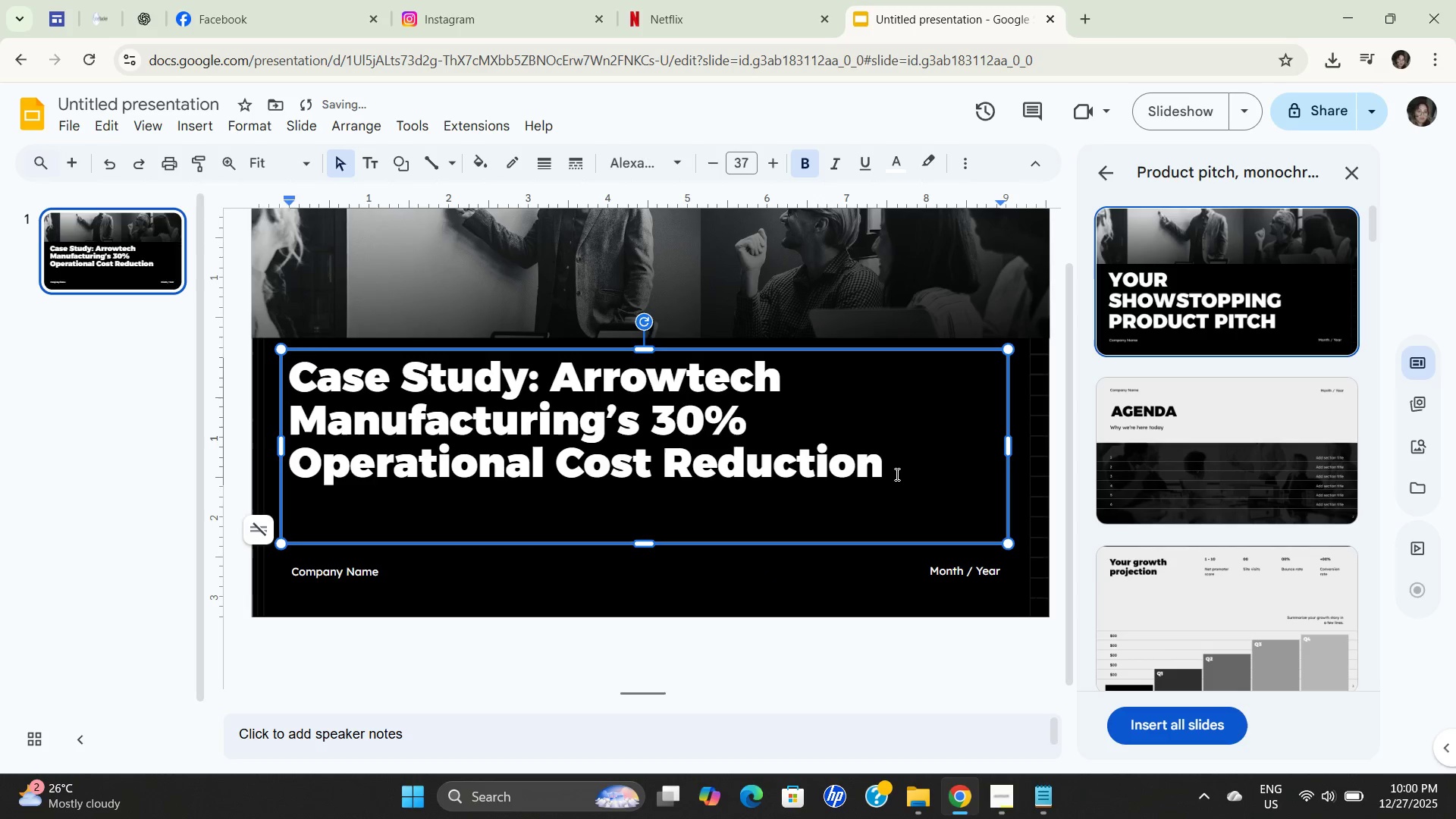 
key(Enter)
 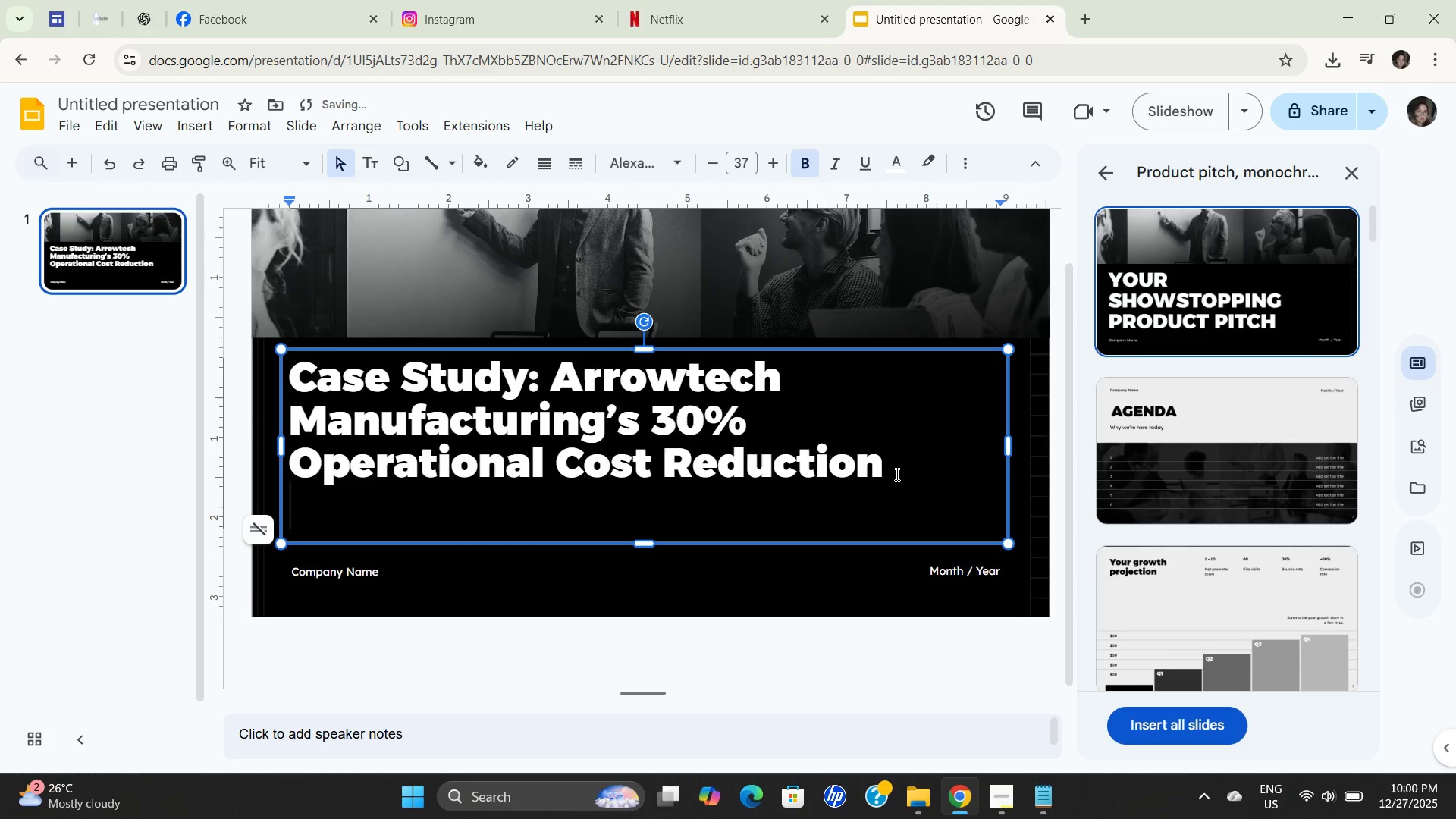 
key(Space)
 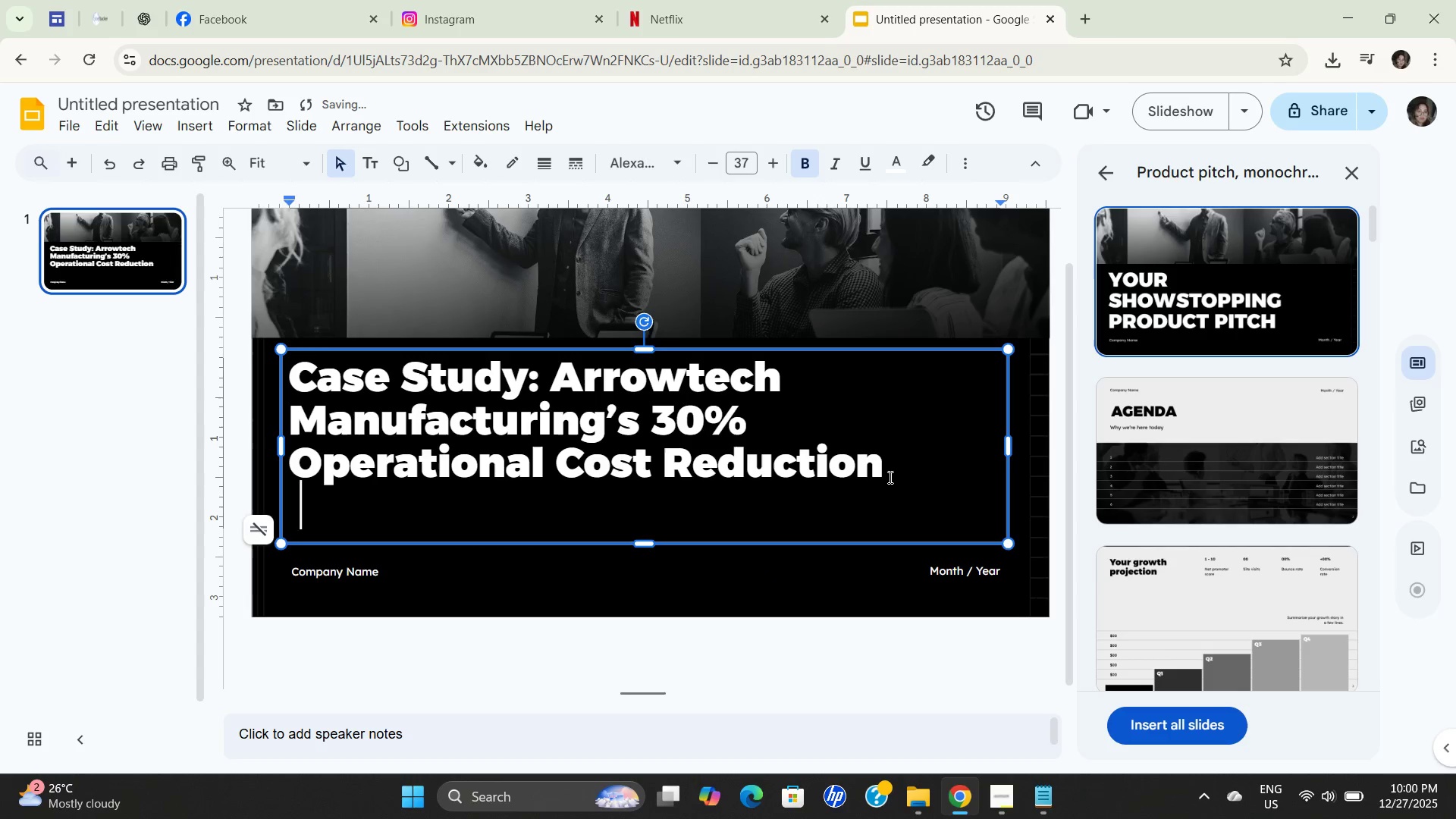 
key(Space)
 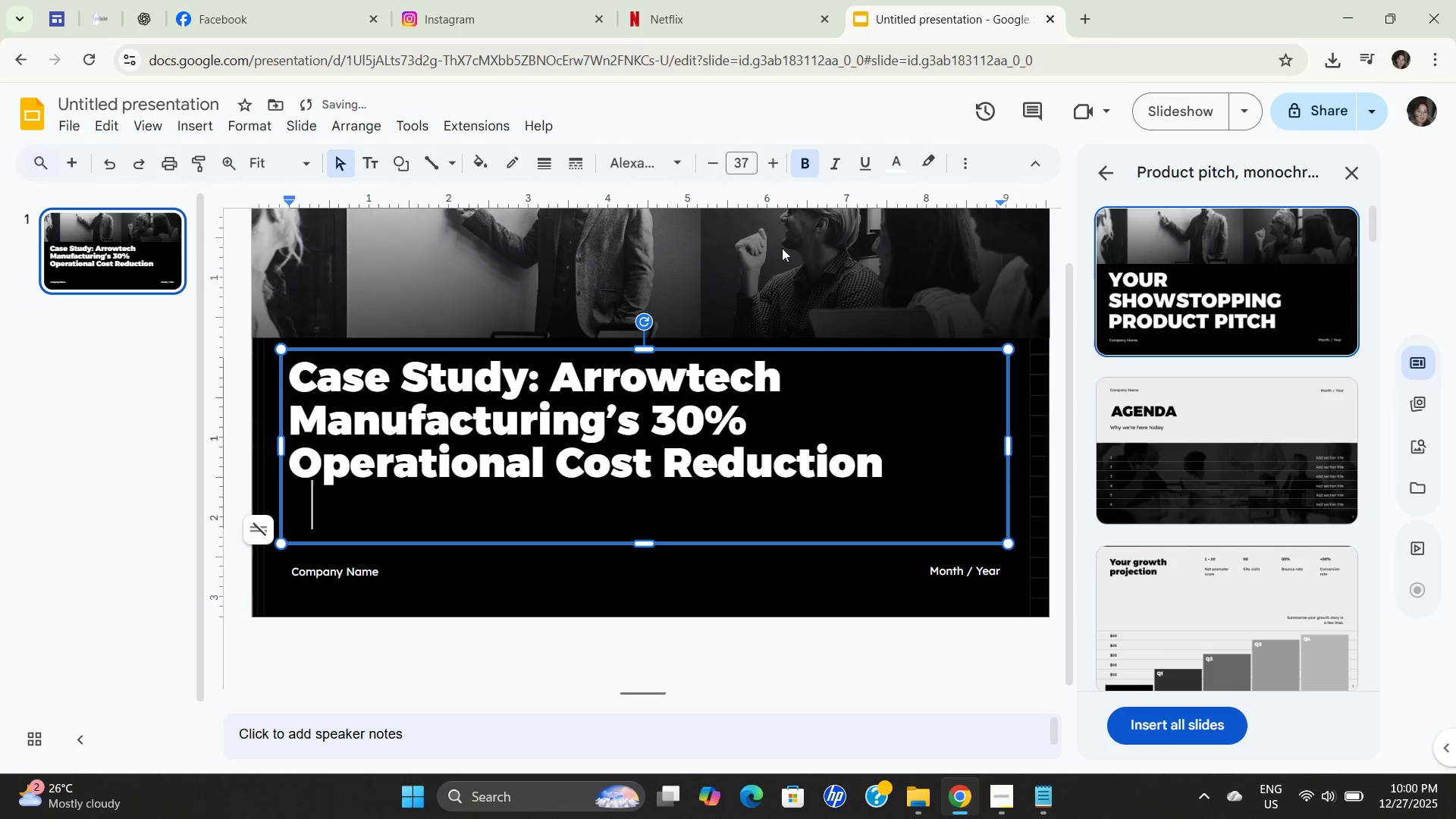 
key(Space)
 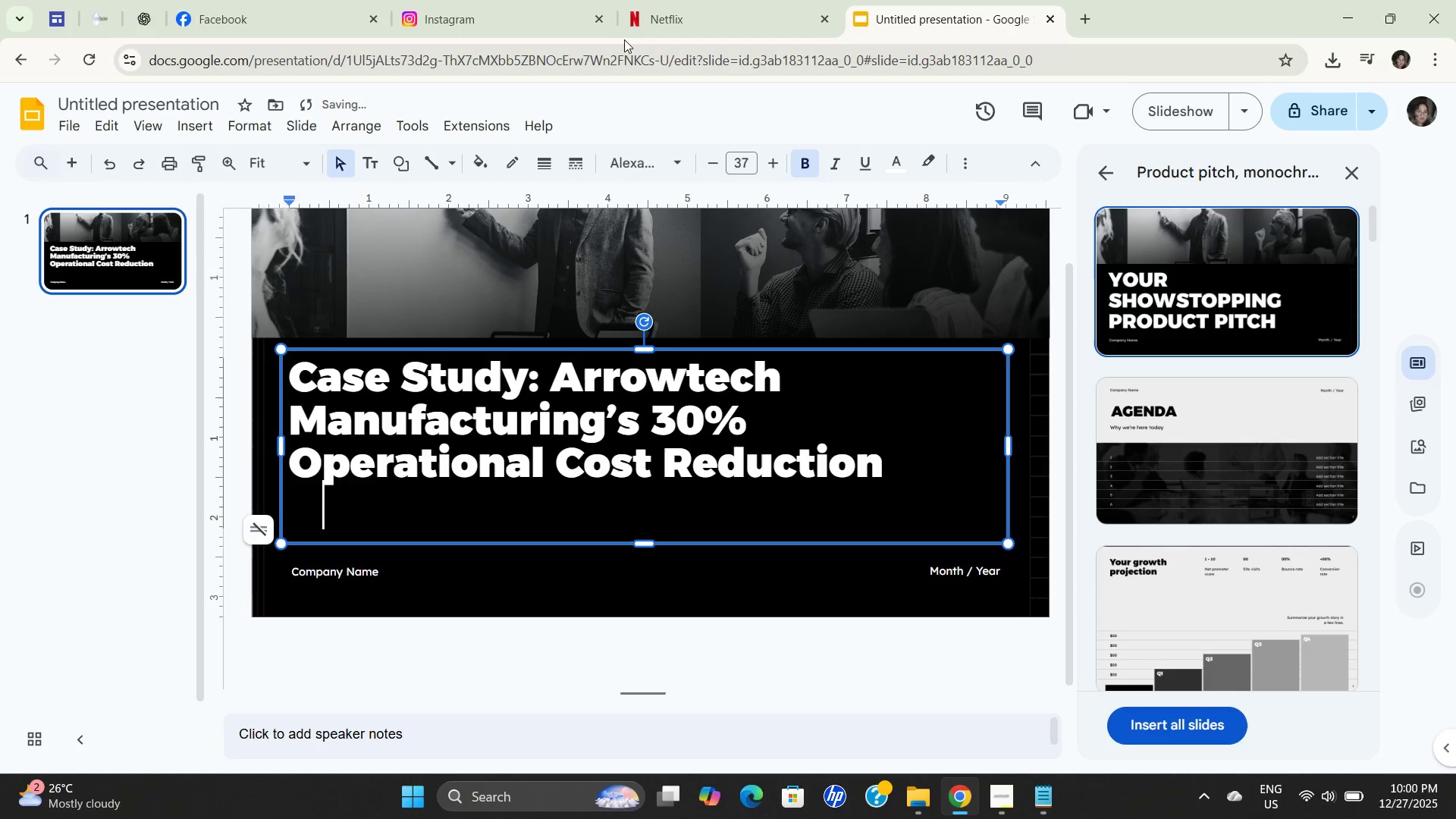 
key(Space)
 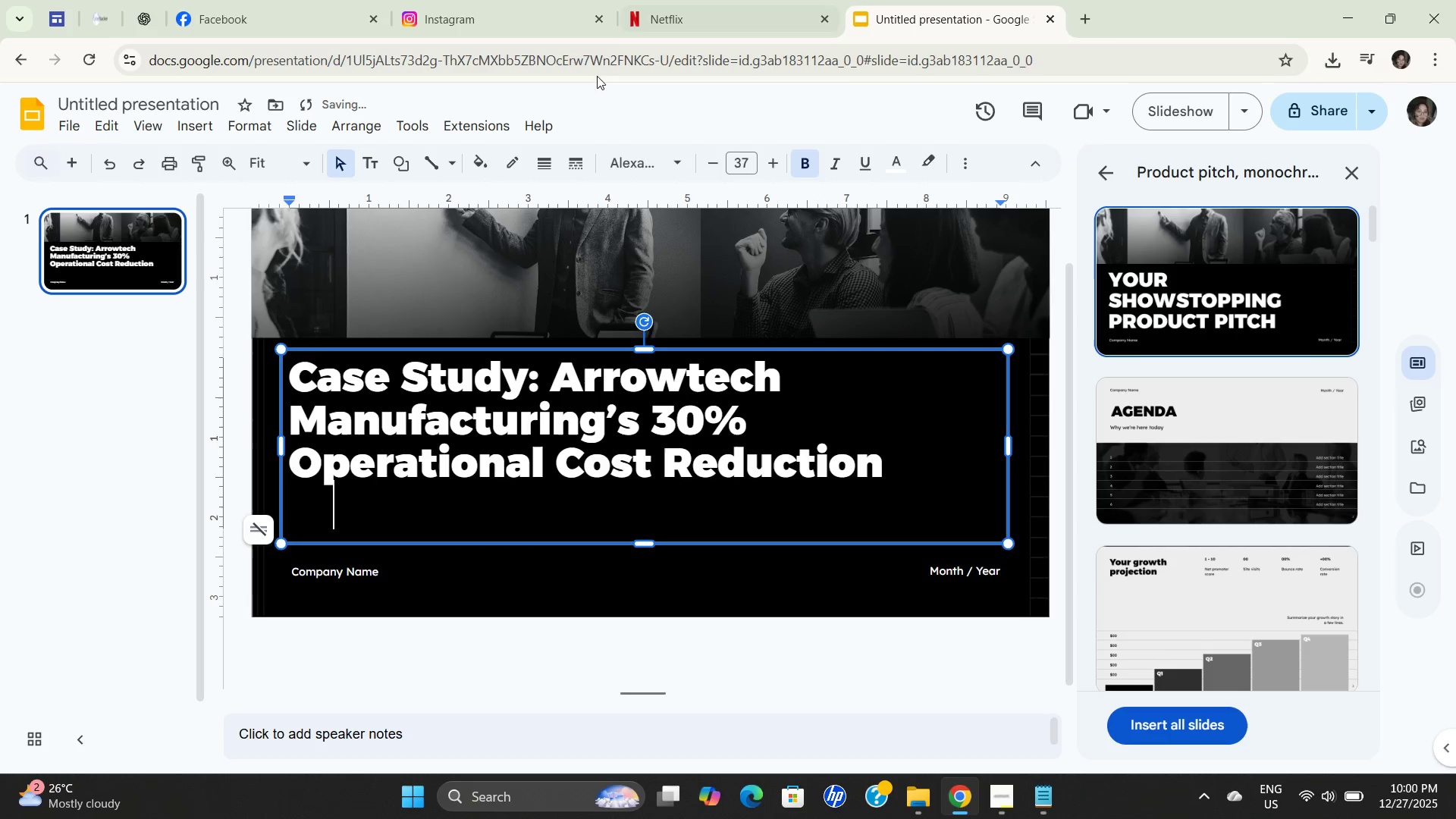 
key(Space)
 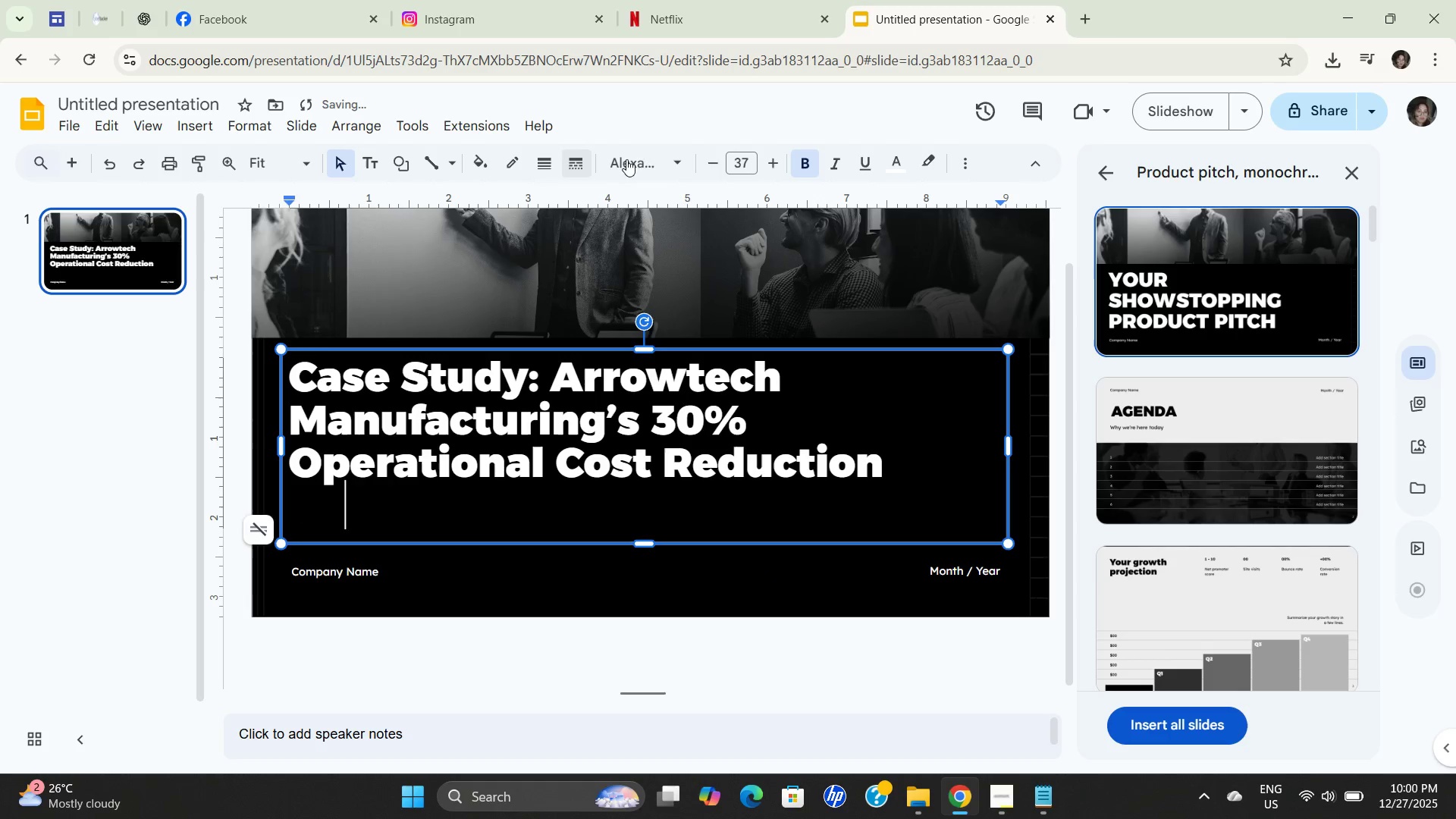 
key(Space)
 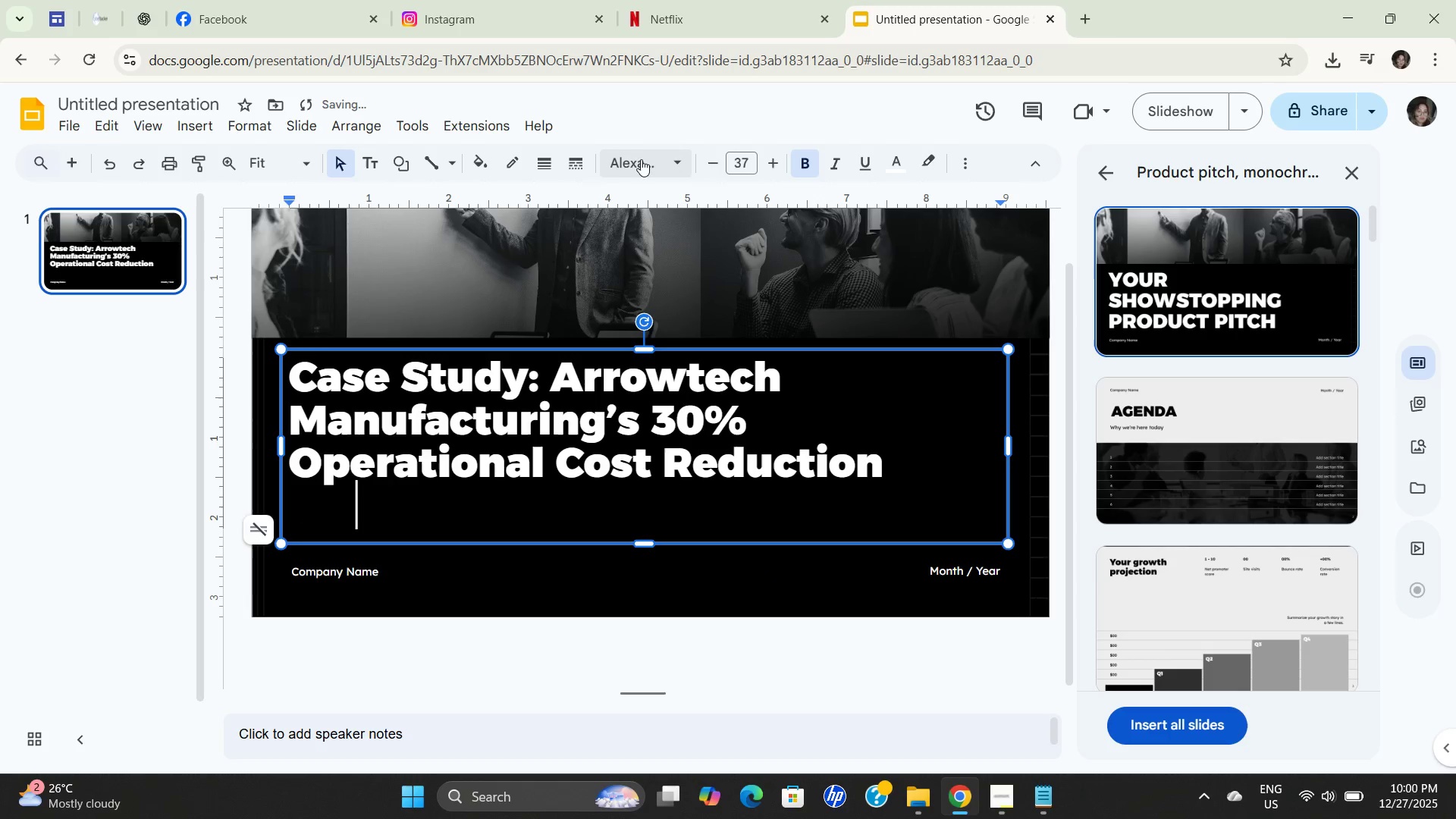 
key(Space)
 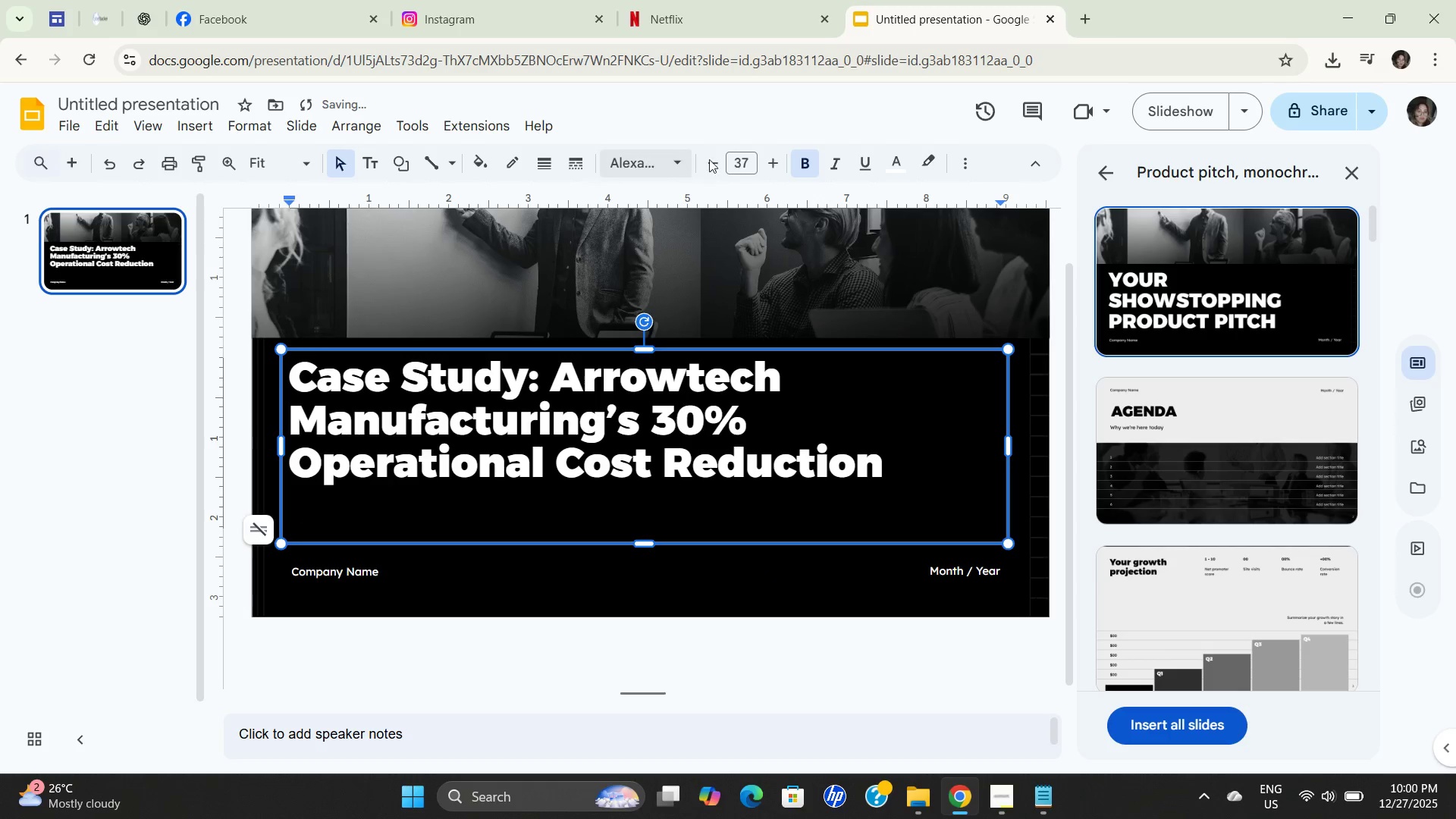 
double_click([741, 163])
 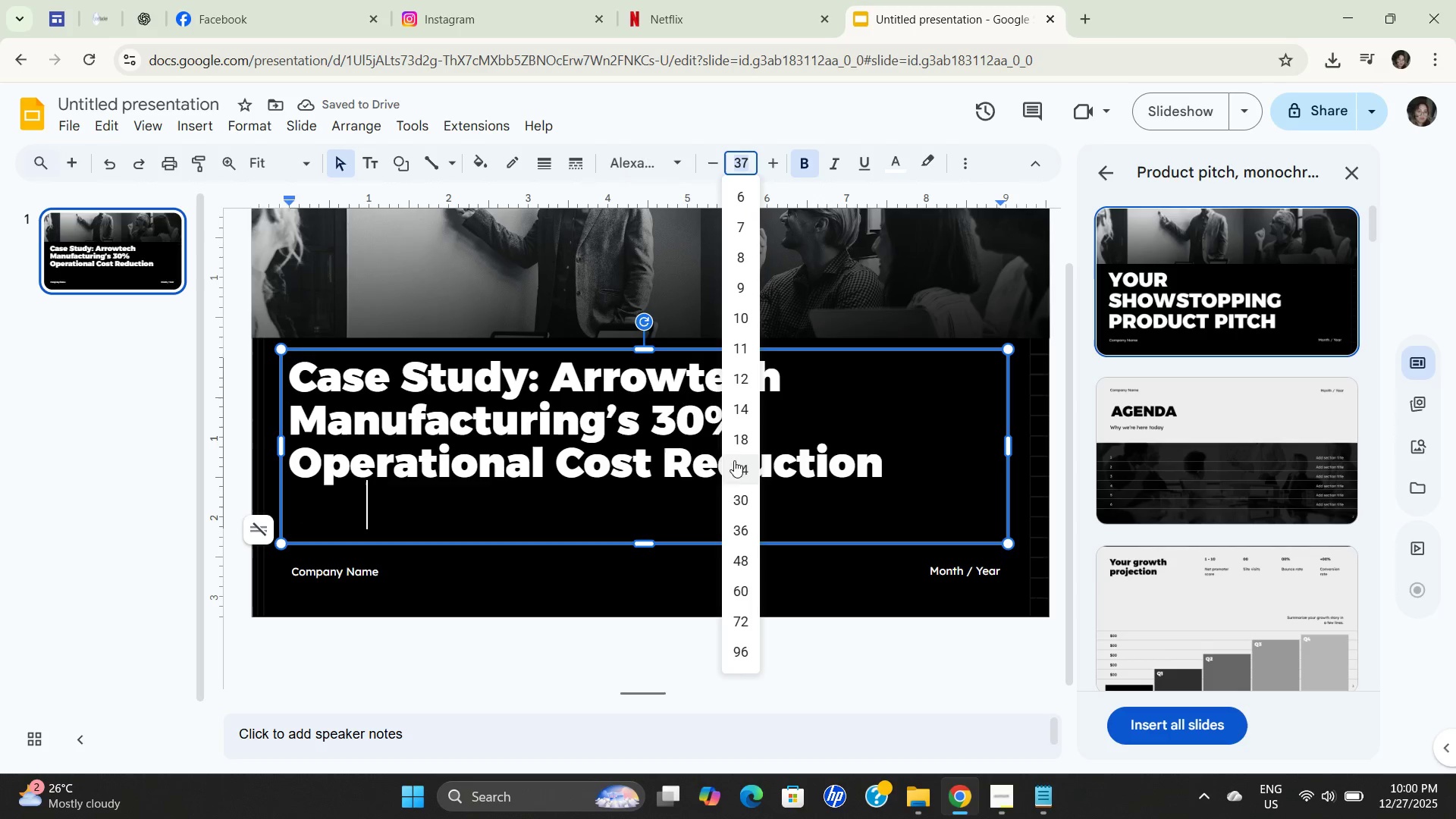 
left_click([742, 468])
 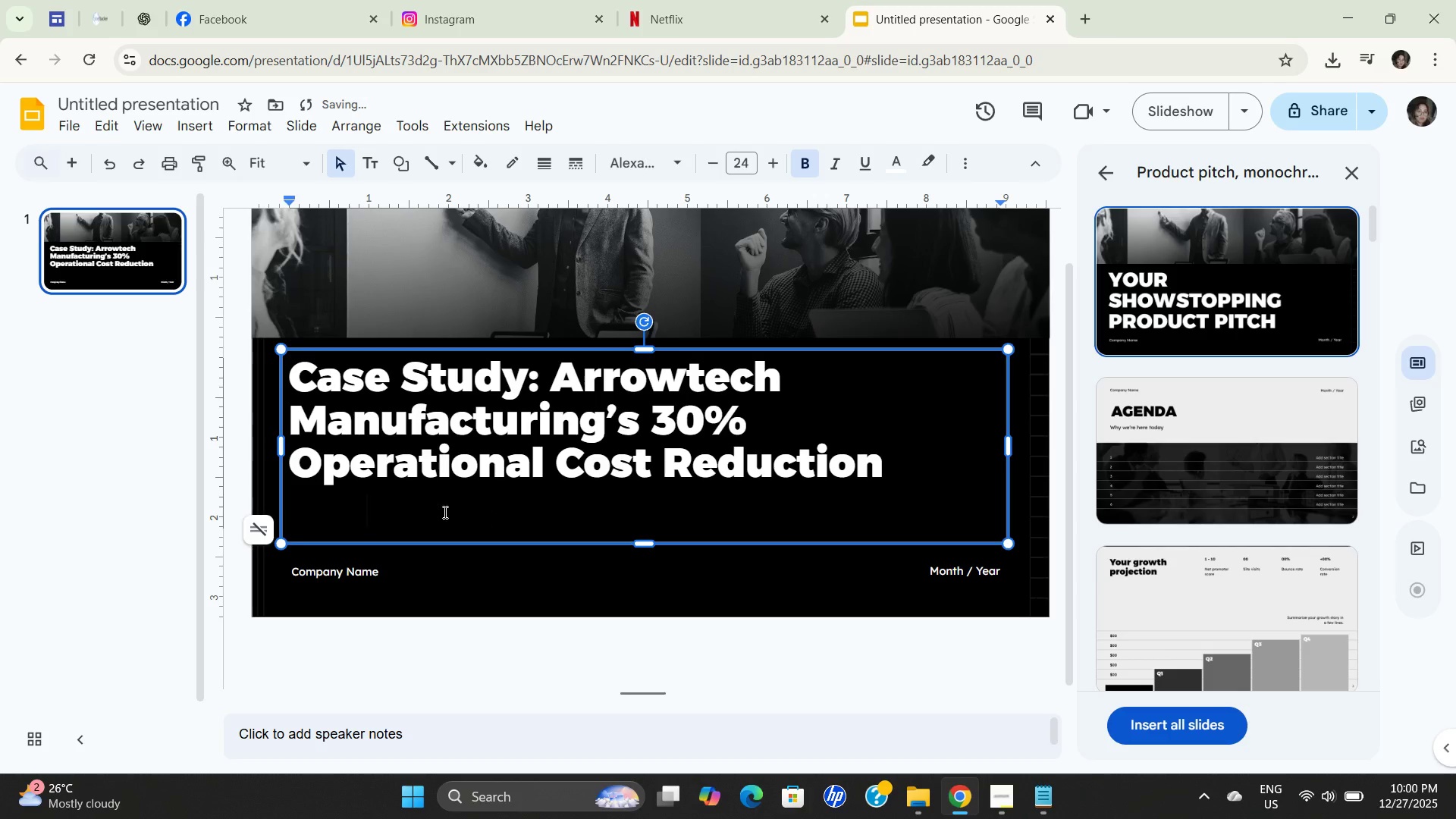 
left_click([444, 512])
 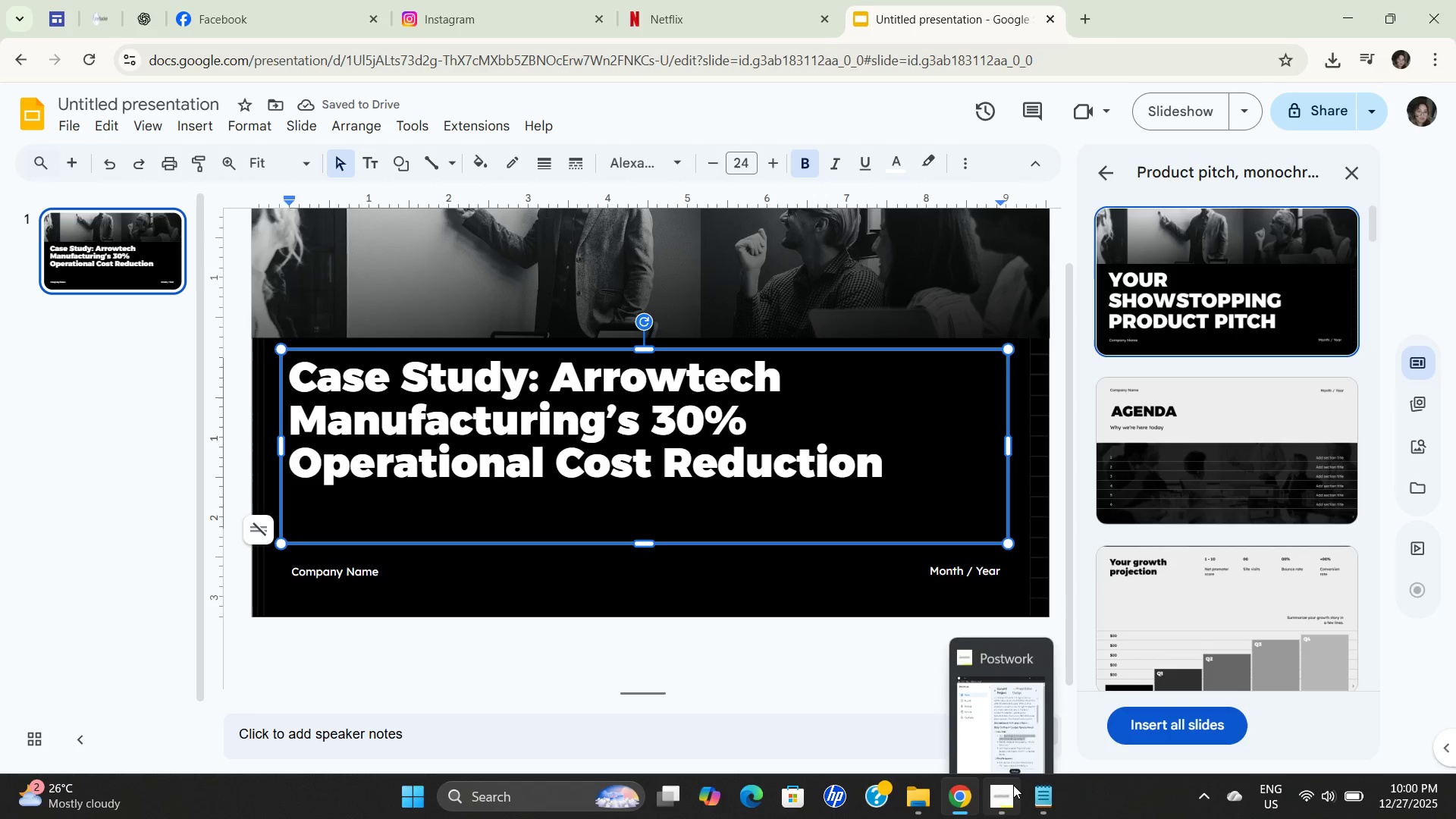 
left_click([1011, 792])